 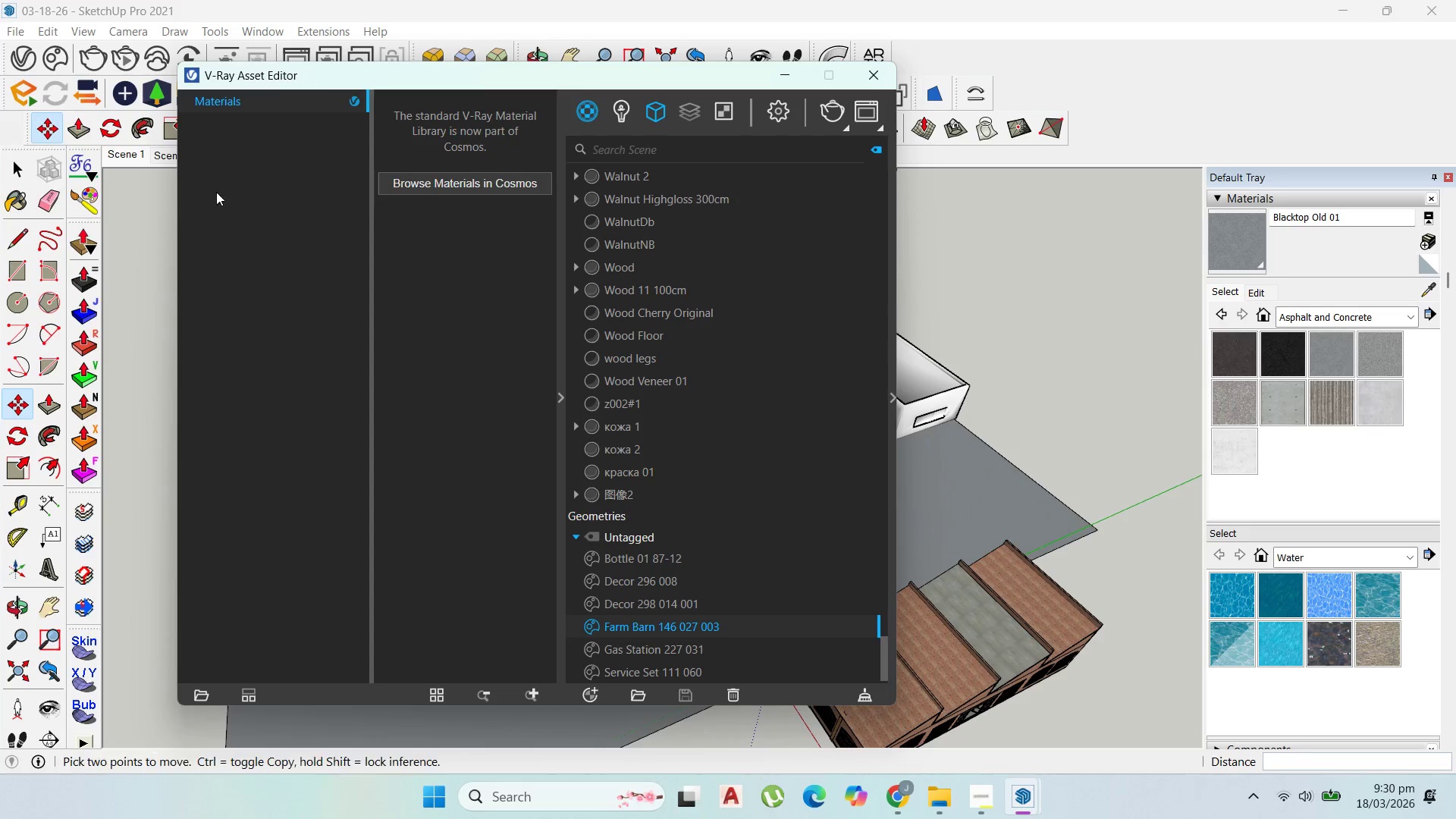 
double_click([436, 187])
 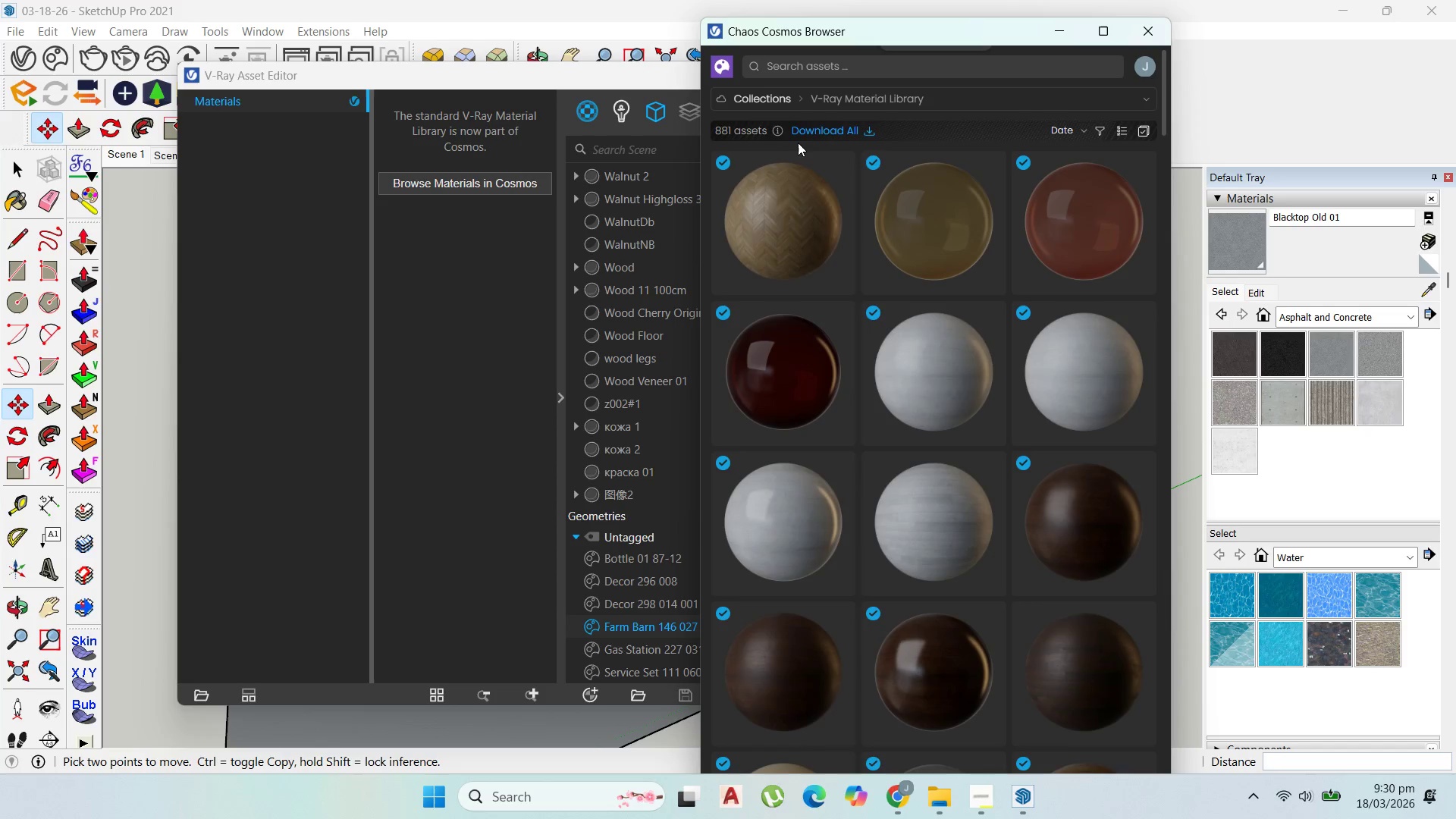 
left_click([790, 96])
 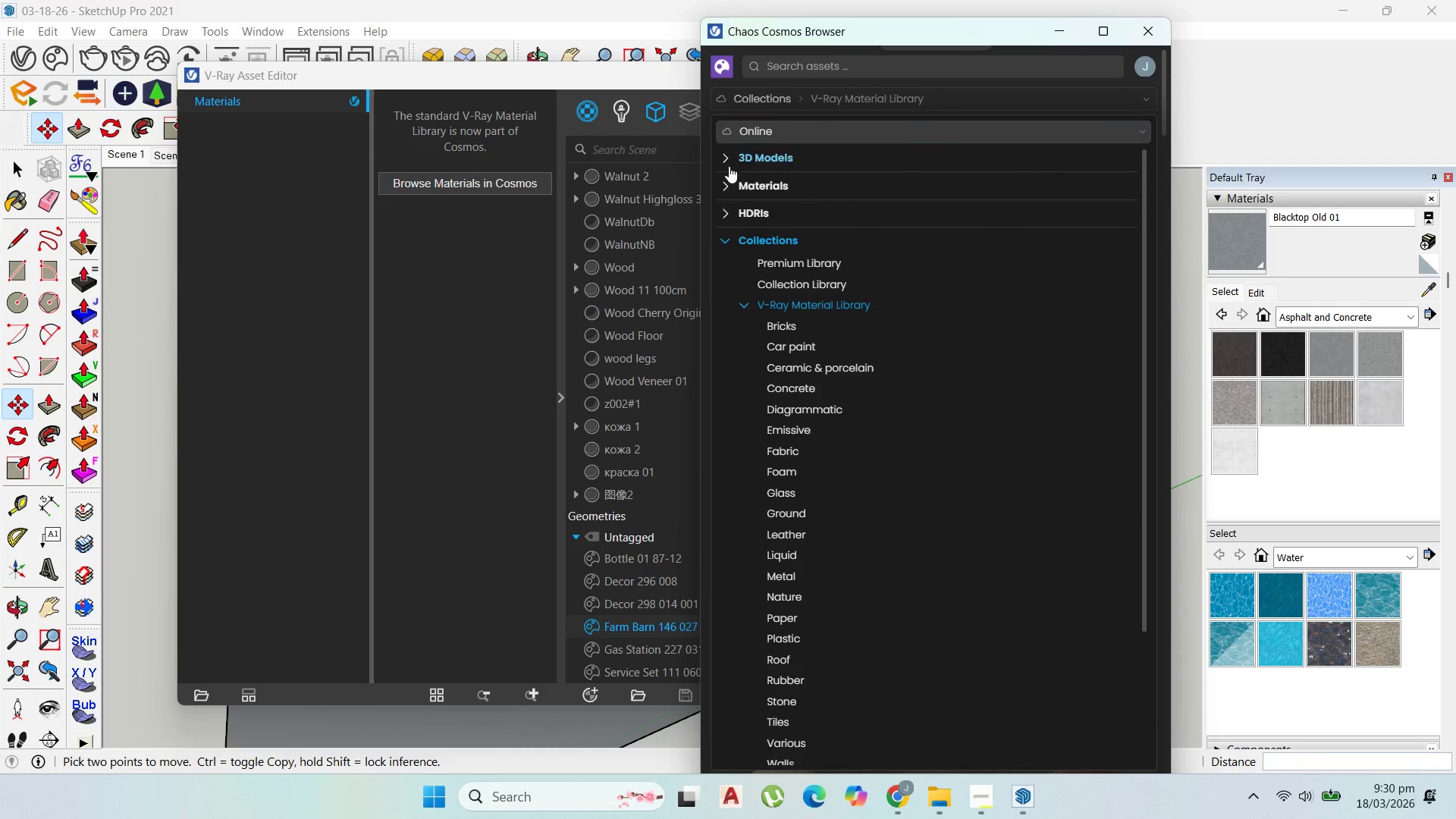 
left_click([726, 158])
 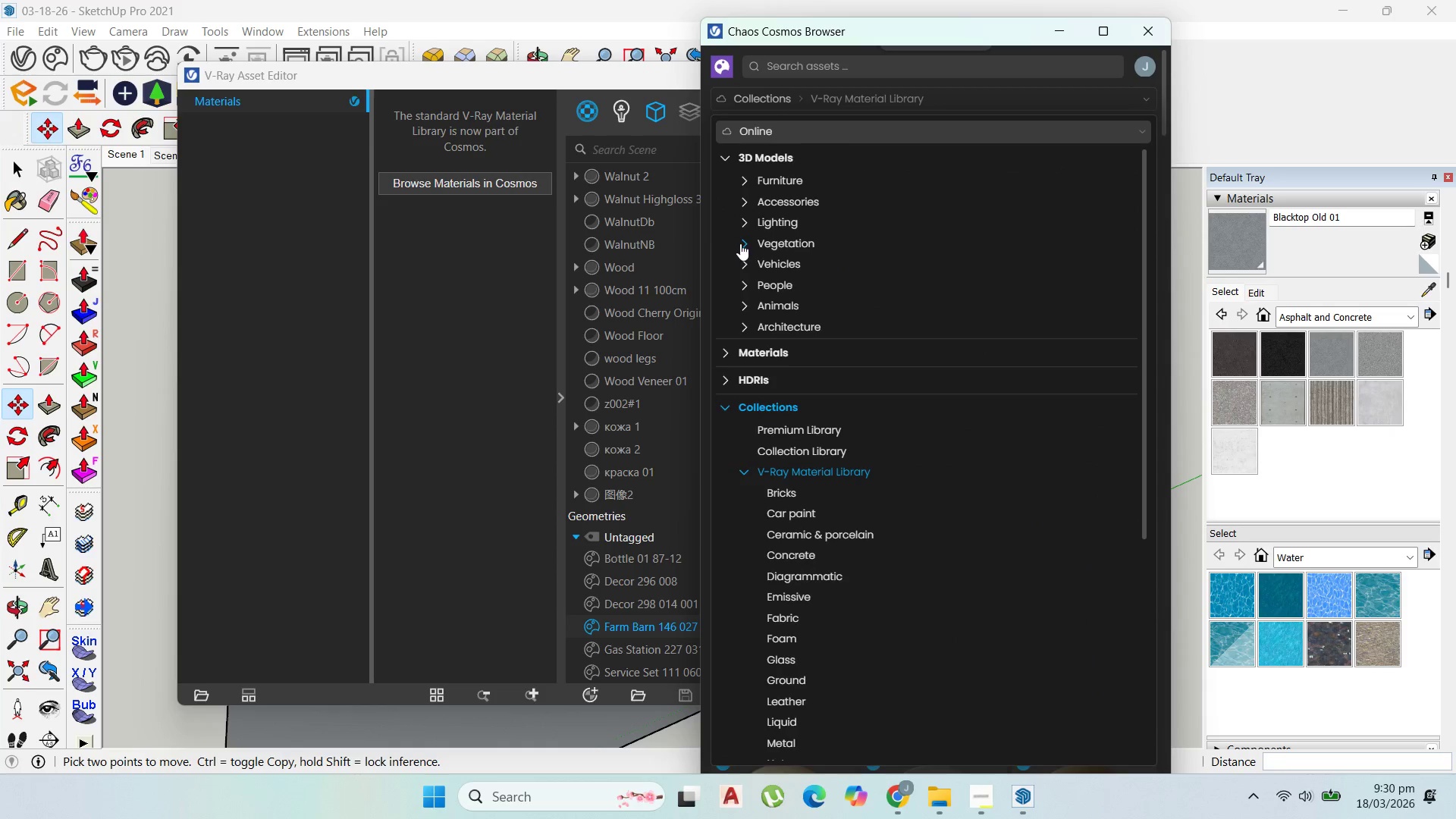 
left_click([743, 244])
 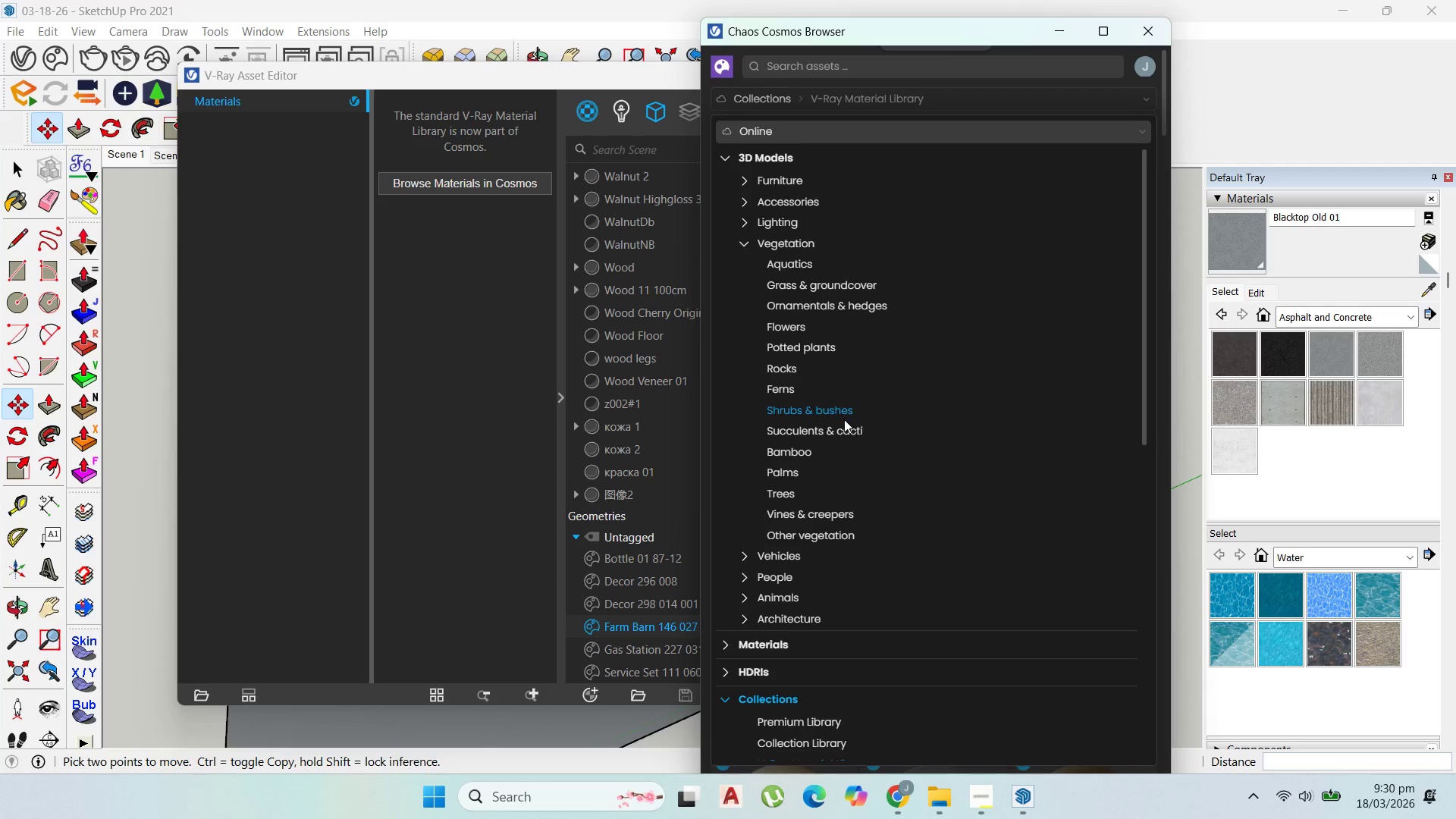 
left_click([789, 497])
 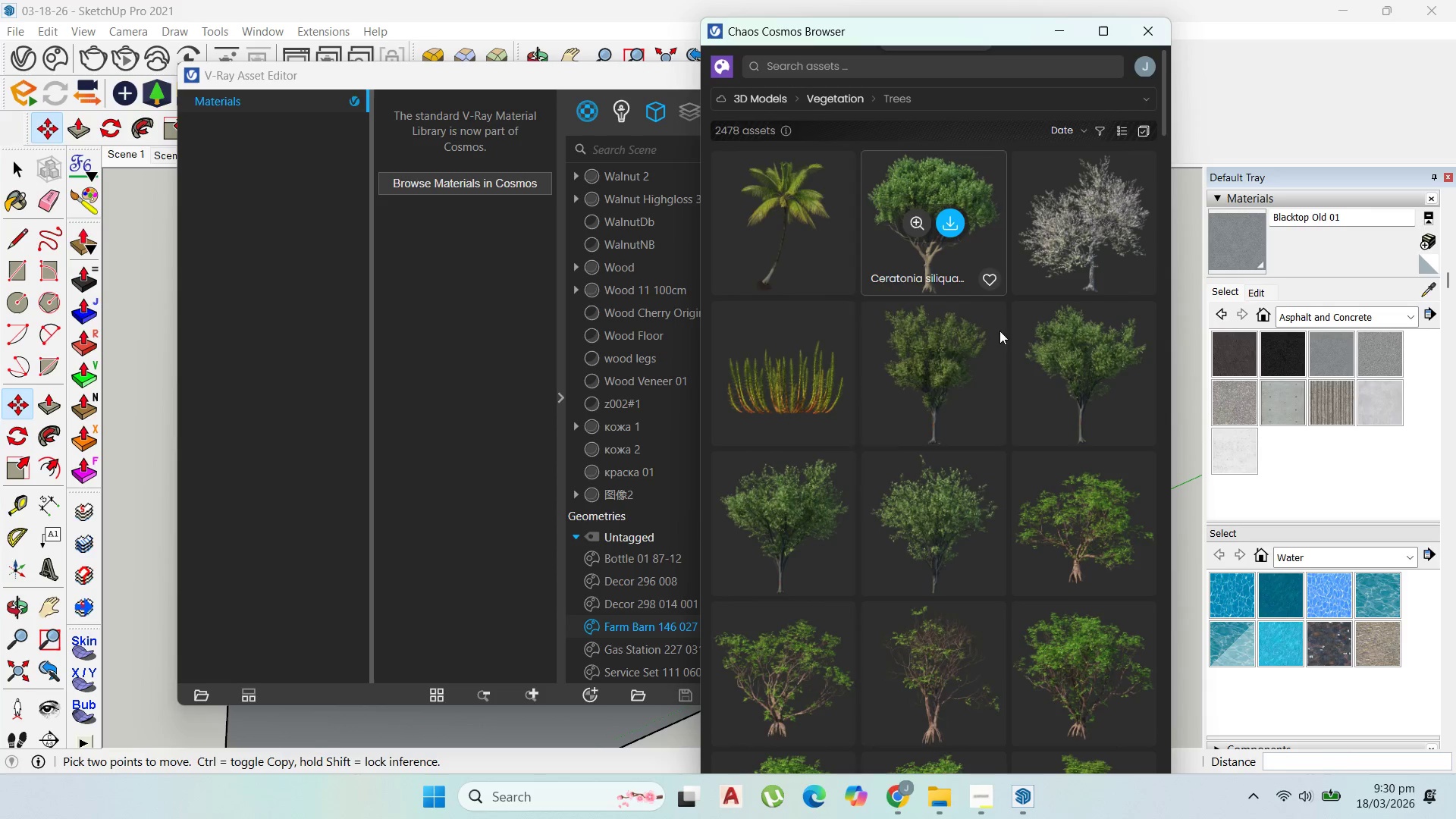 
scroll: coordinate [1035, 420], scroll_direction: down, amount: 37.0
 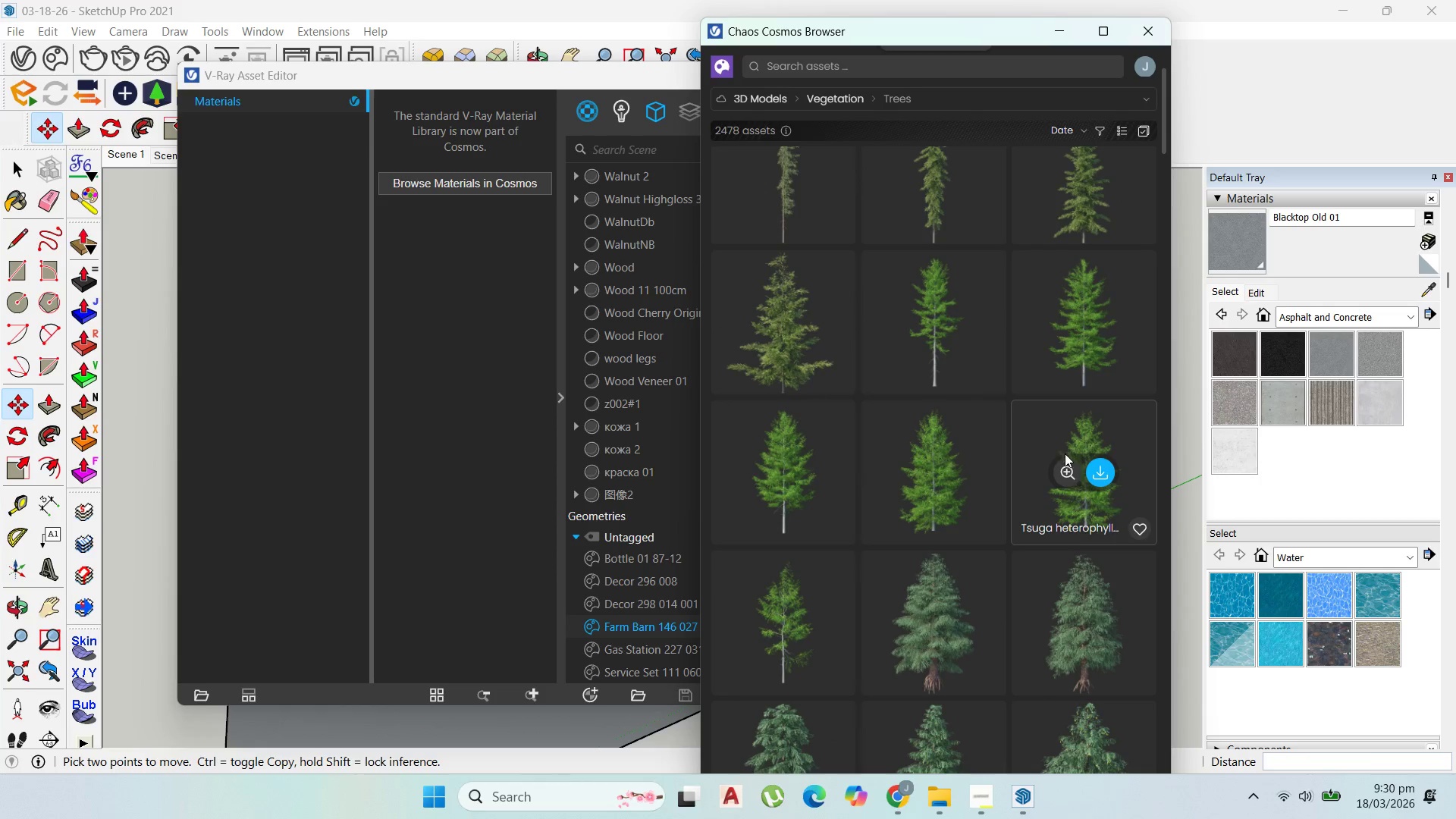 
scroll: coordinate [1023, 467], scroll_direction: down, amount: 9.0
 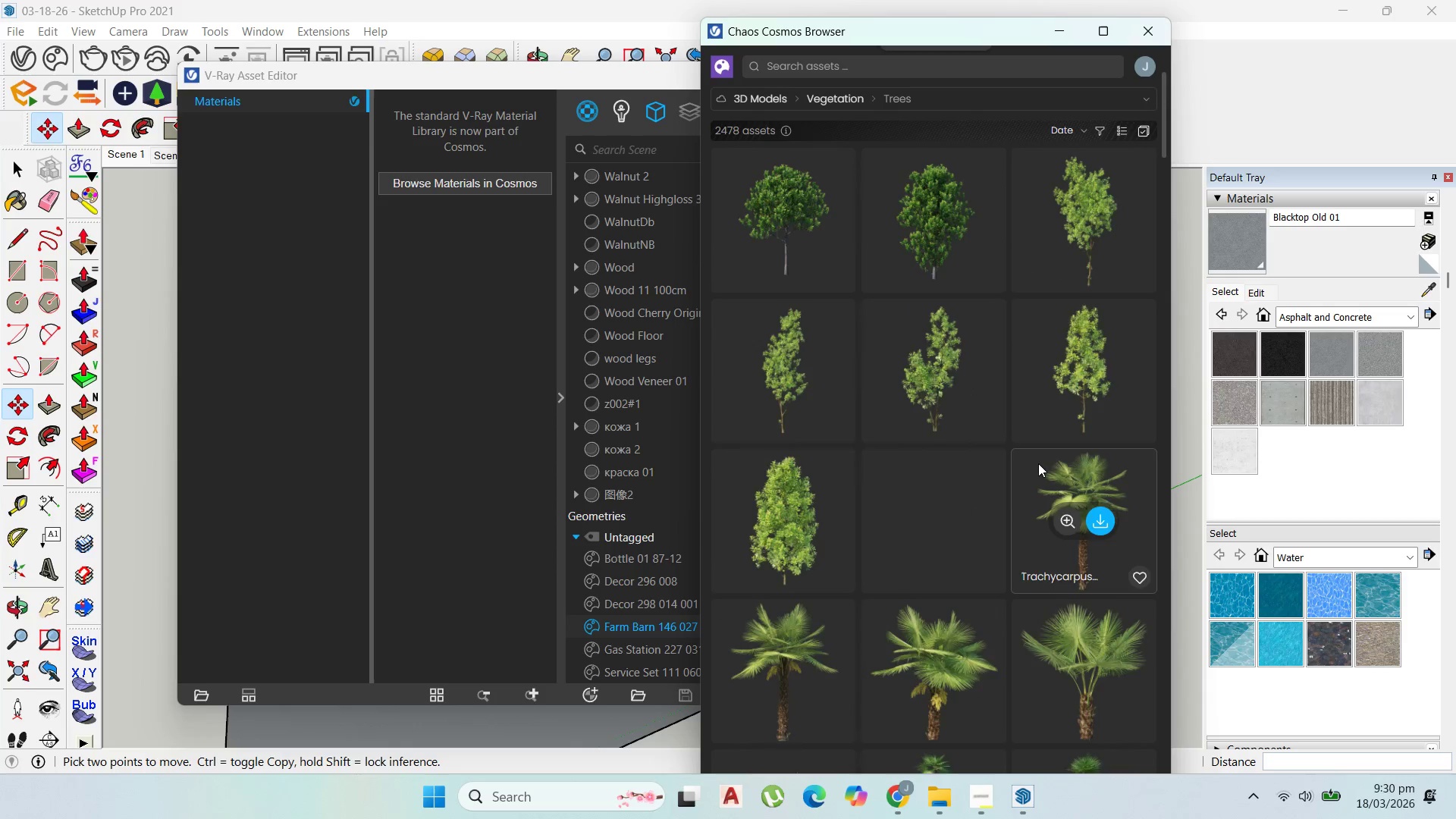 
scroll: coordinate [1040, 460], scroll_direction: up, amount: 7.0
 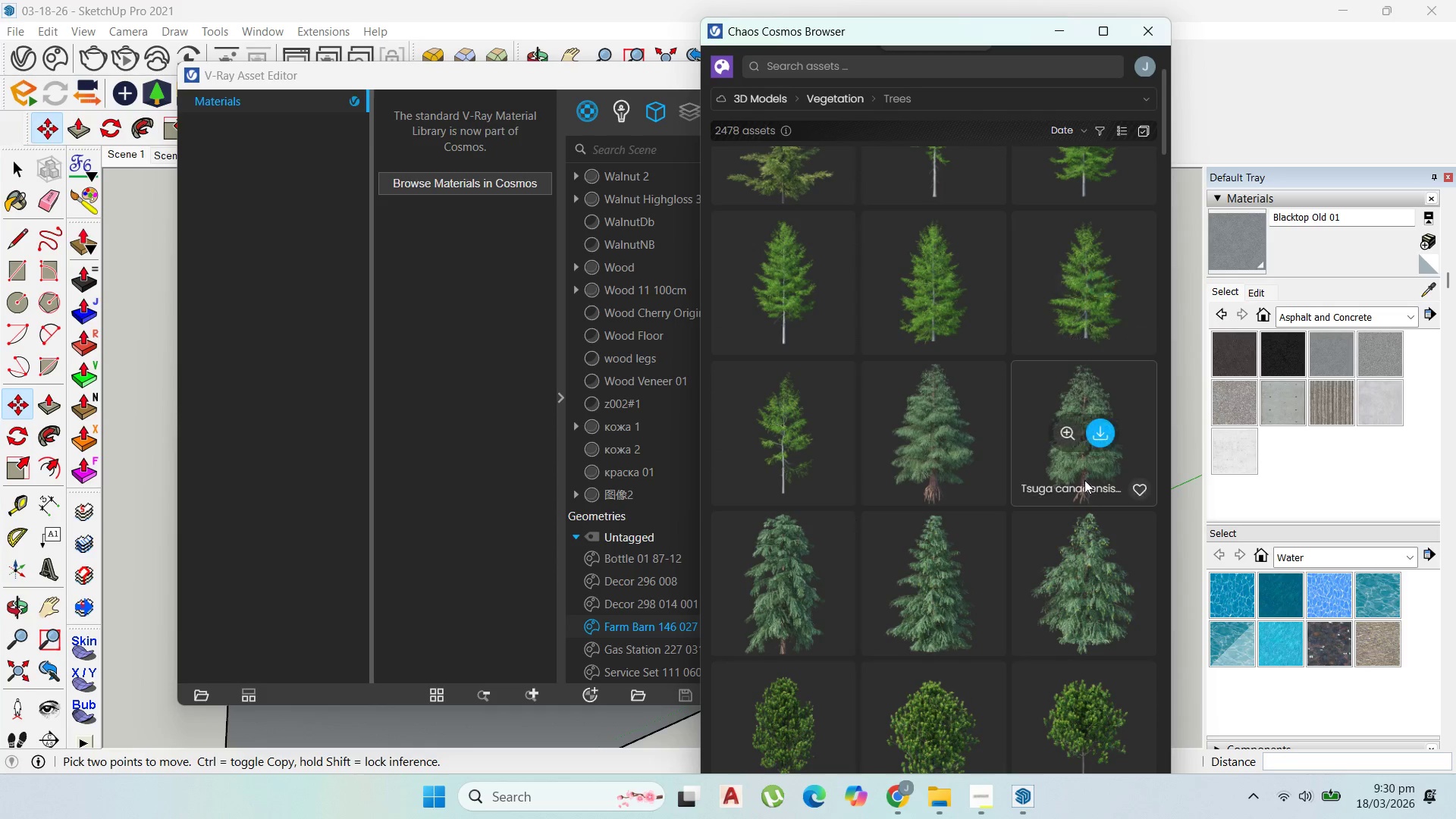 
scroll: coordinate [1025, 483], scroll_direction: down, amount: 44.0
 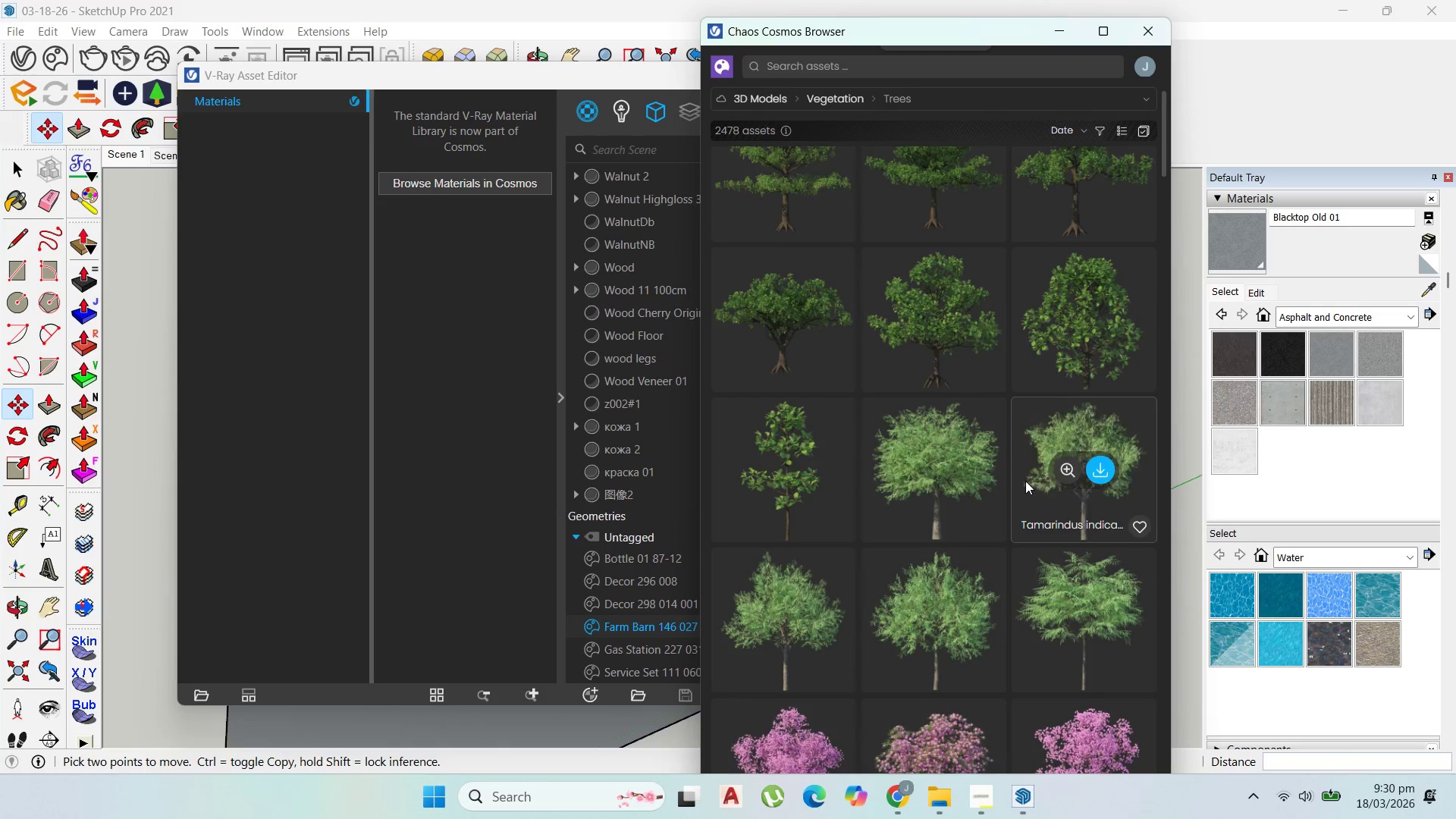 
scroll: coordinate [1058, 499], scroll_direction: down, amount: 24.0
 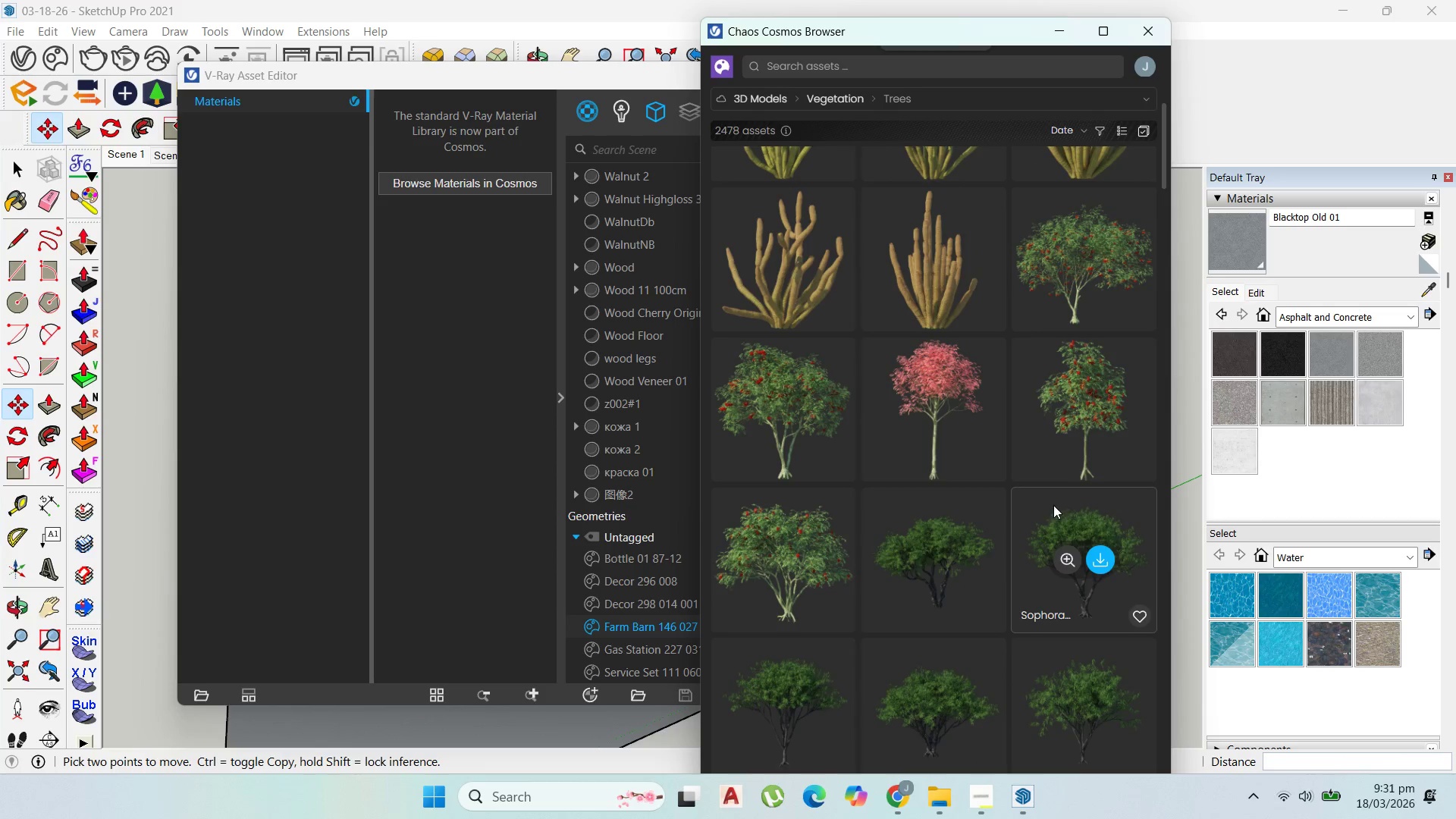 
scroll: coordinate [1016, 513], scroll_direction: down, amount: 2.0
 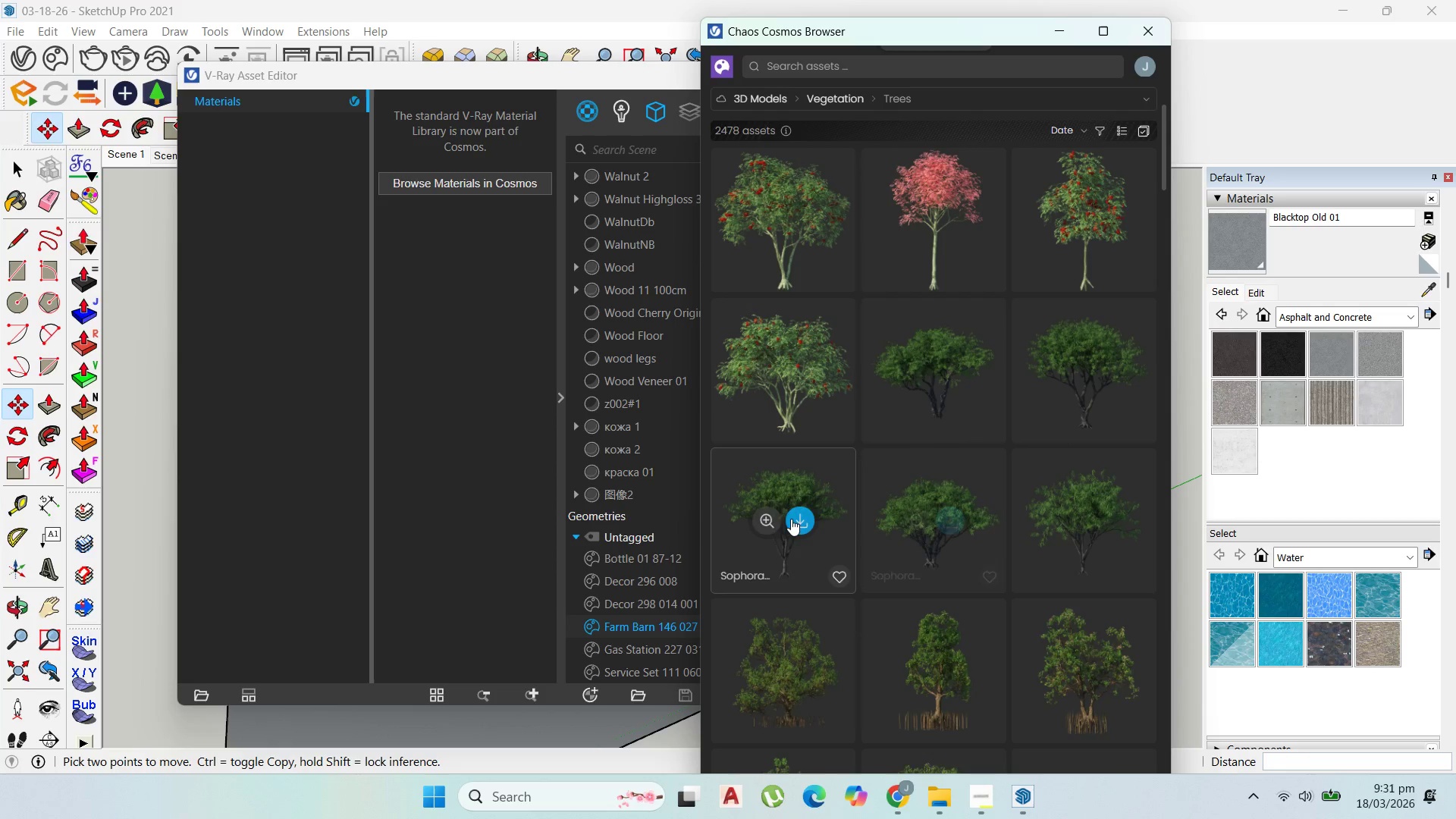 
left_click([800, 524])
 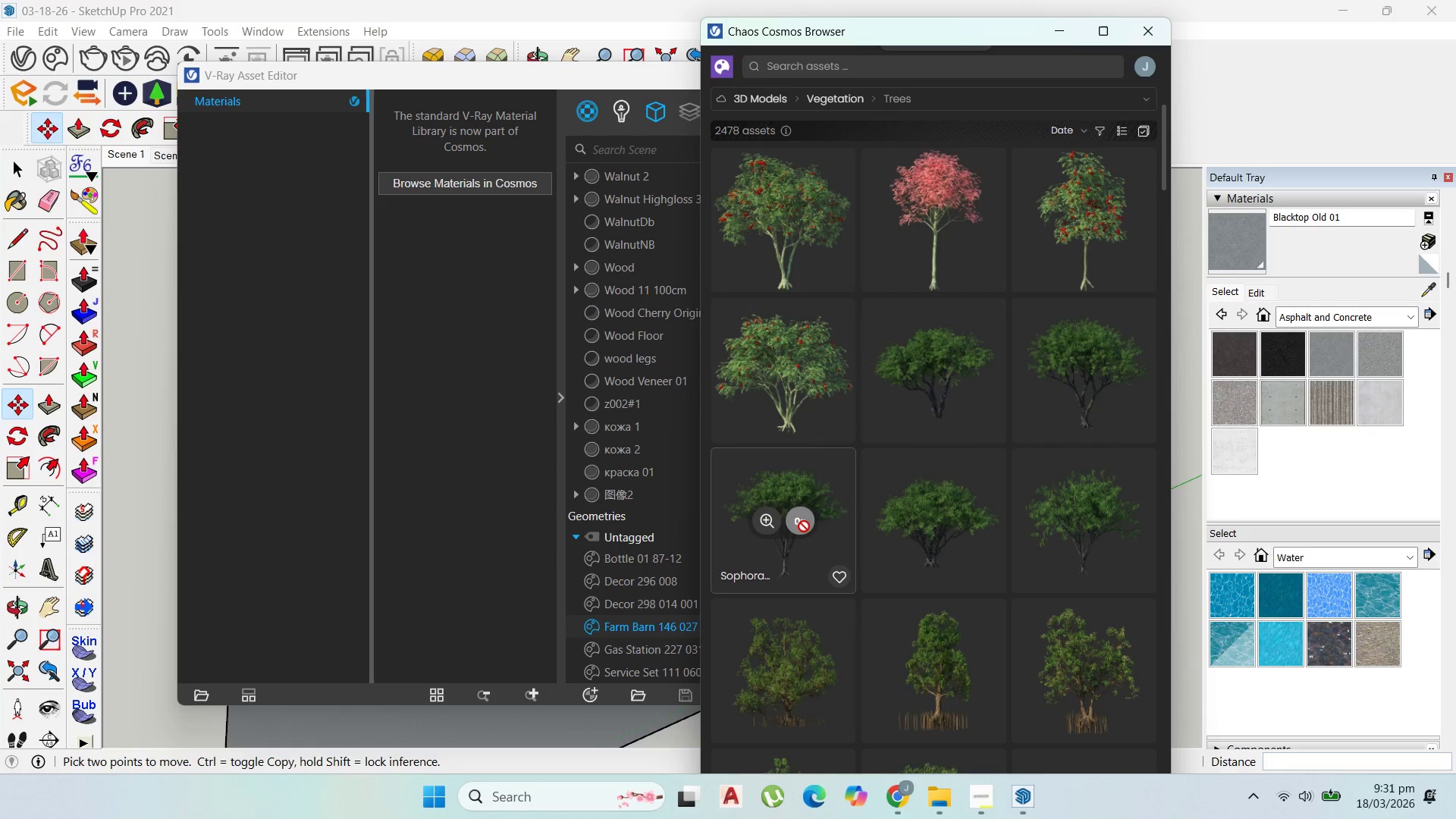 
mouse_move([803, 513])
 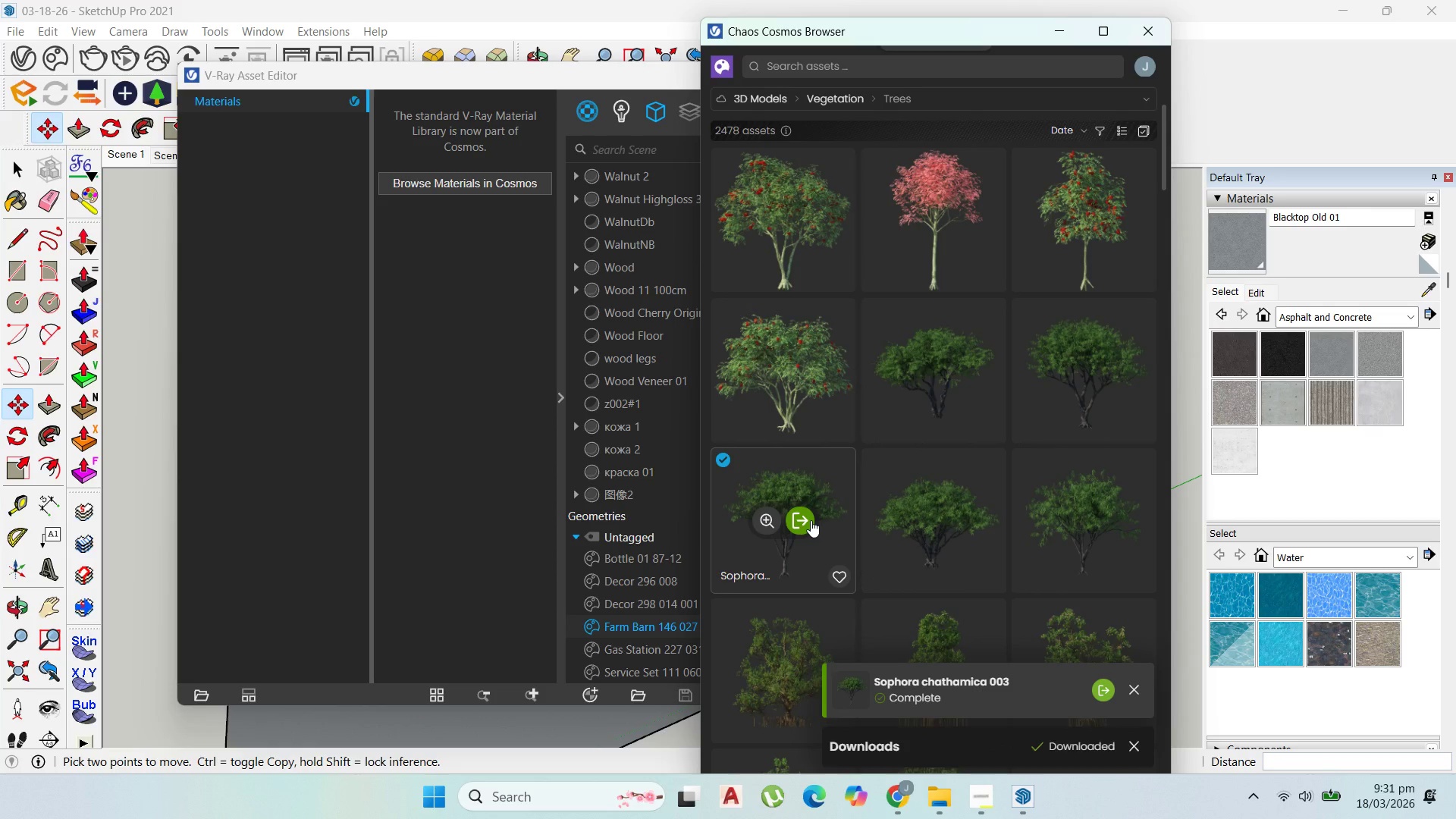 
left_click([811, 520])
 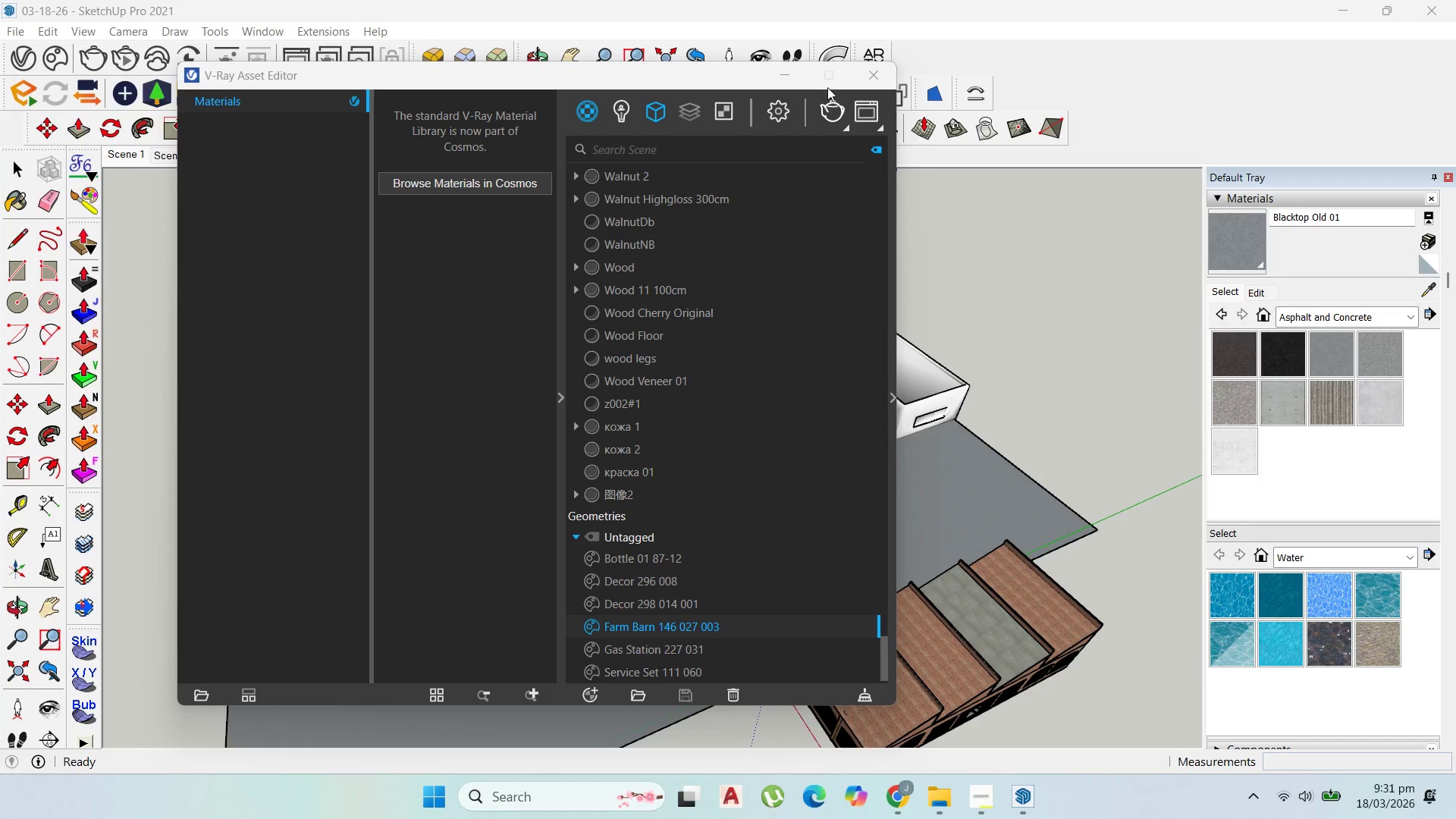 
left_click([786, 69])
 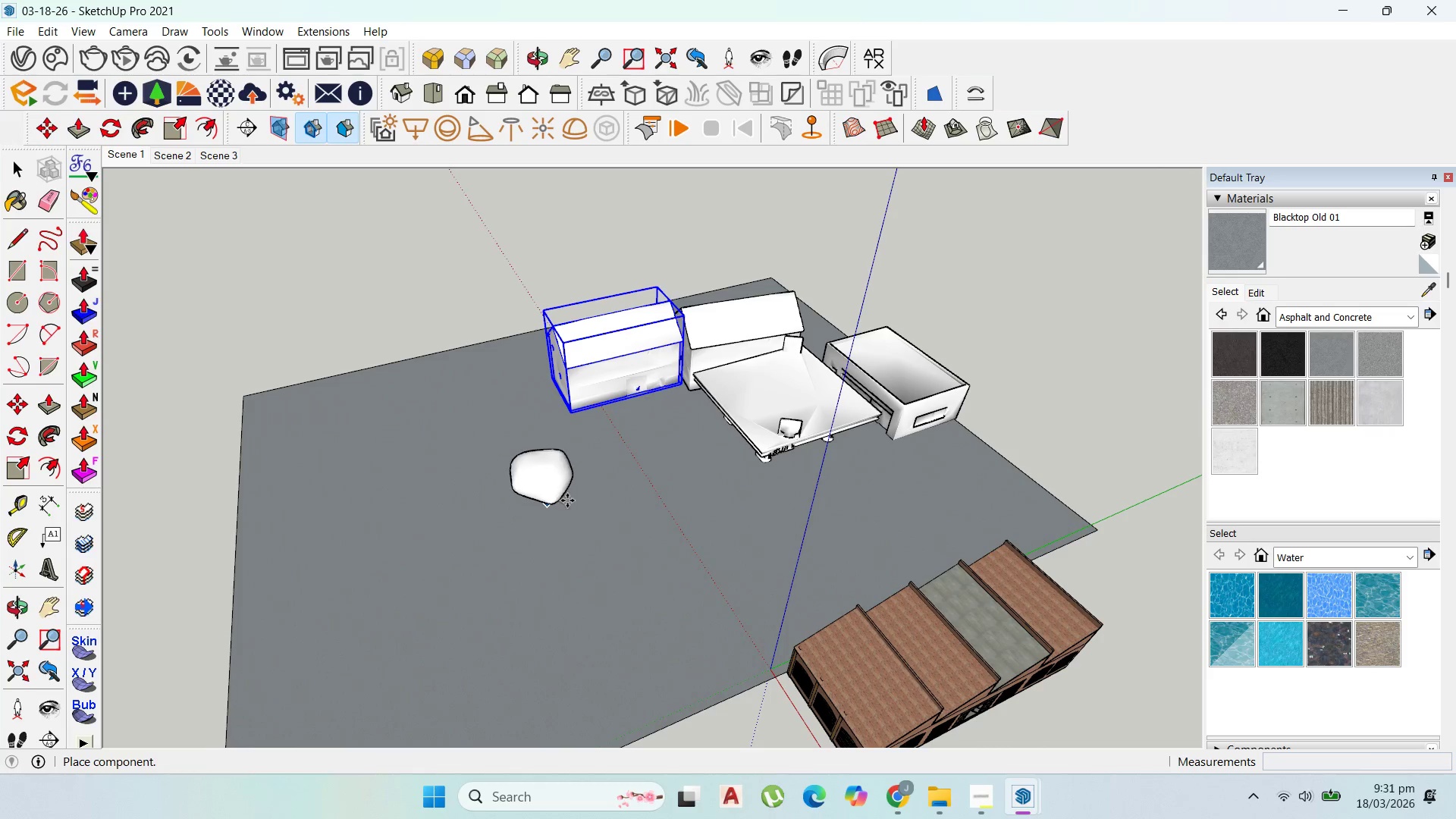 
left_click([595, 500])
 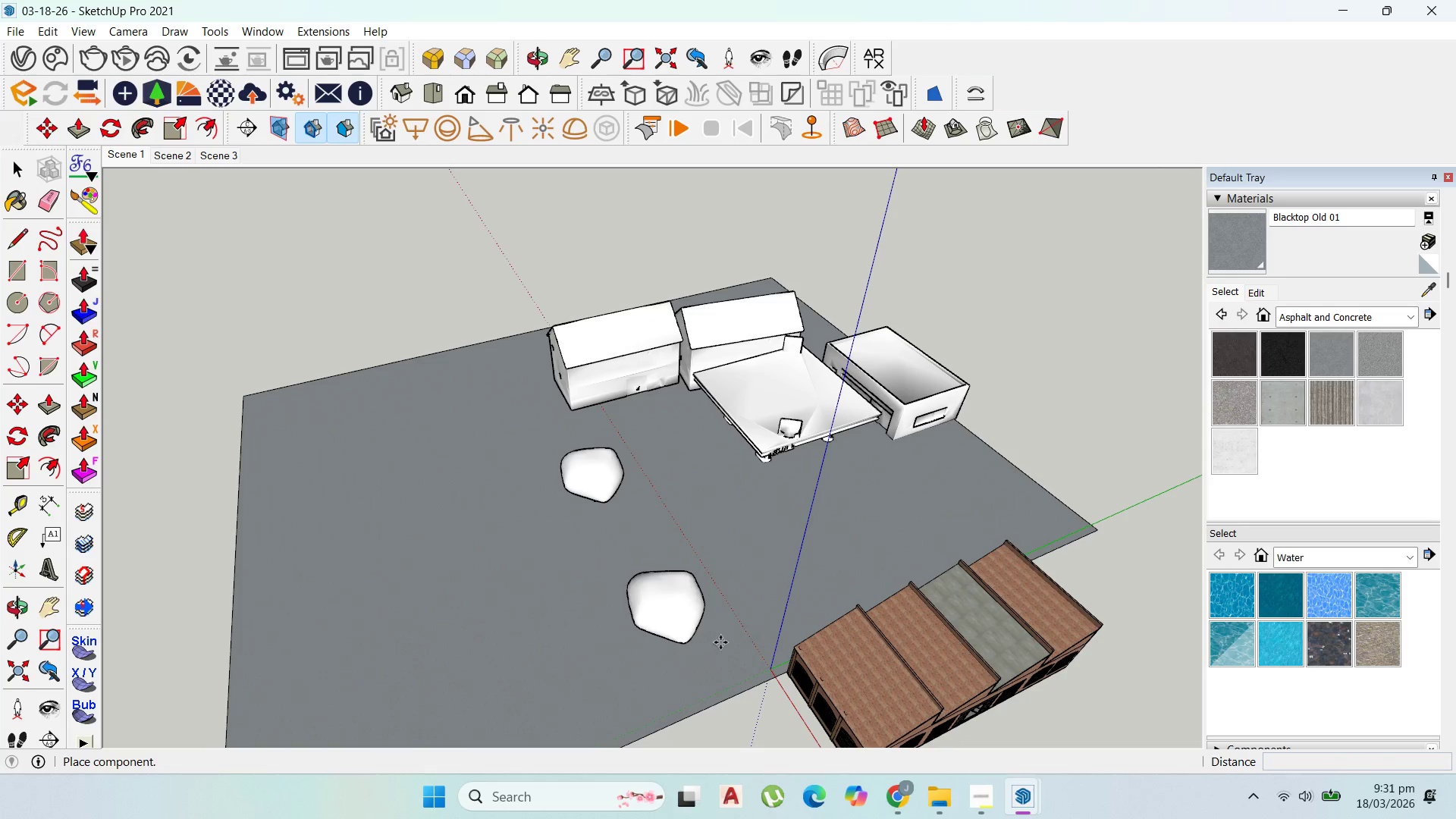 
left_click([733, 642])
 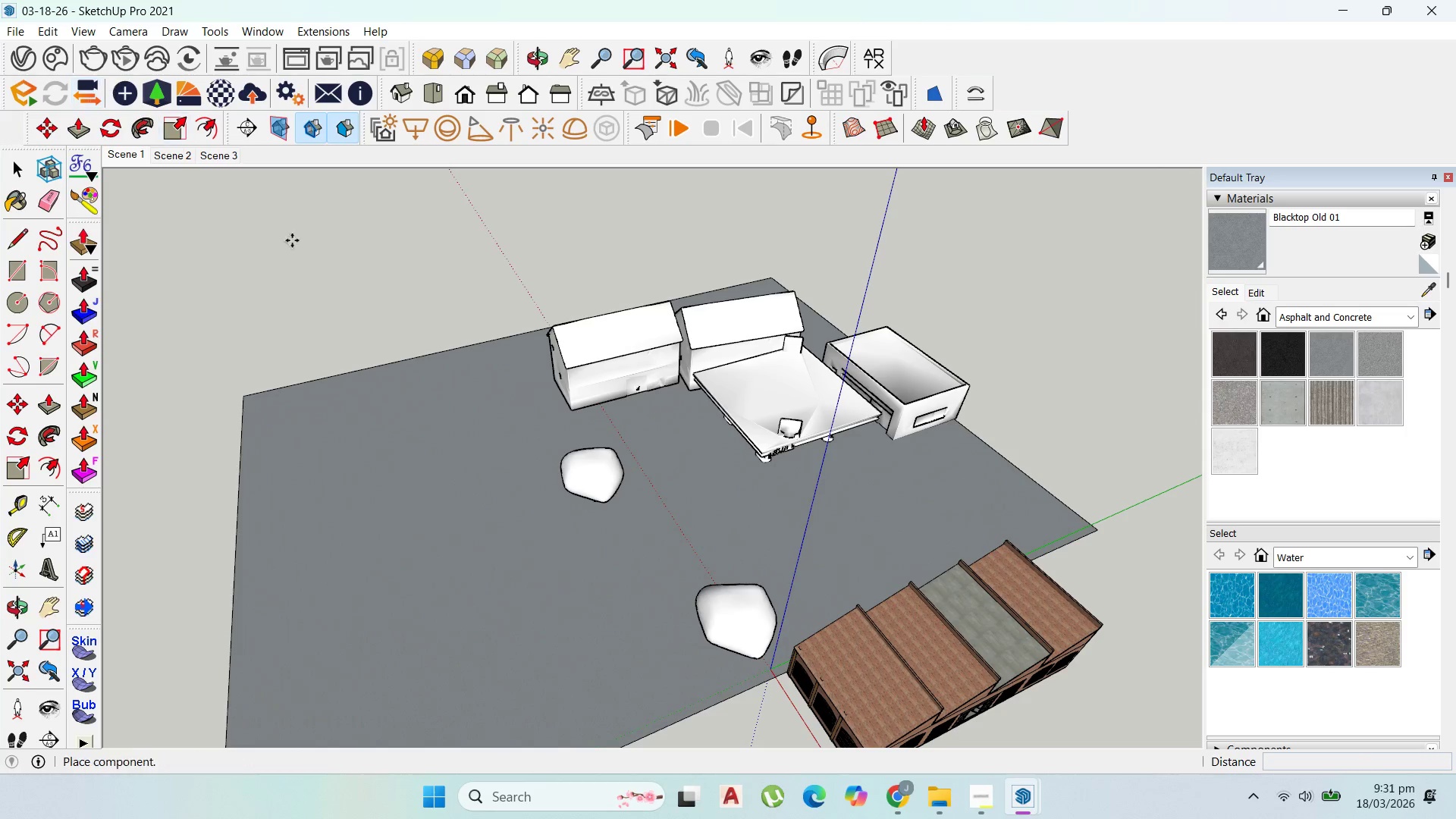 
key(Escape)
 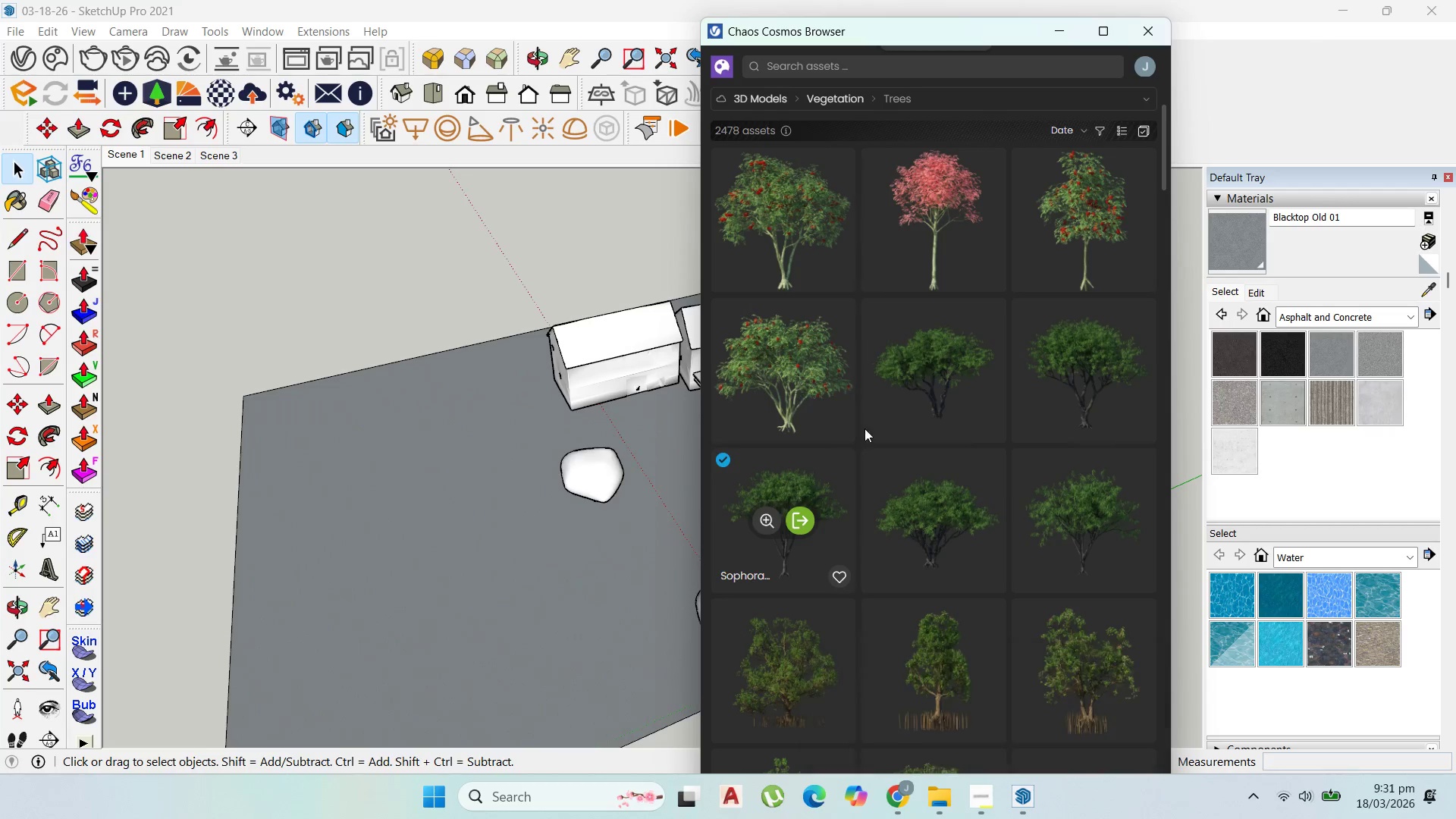 
scroll: coordinate [1059, 566], scroll_direction: down, amount: 11.0
 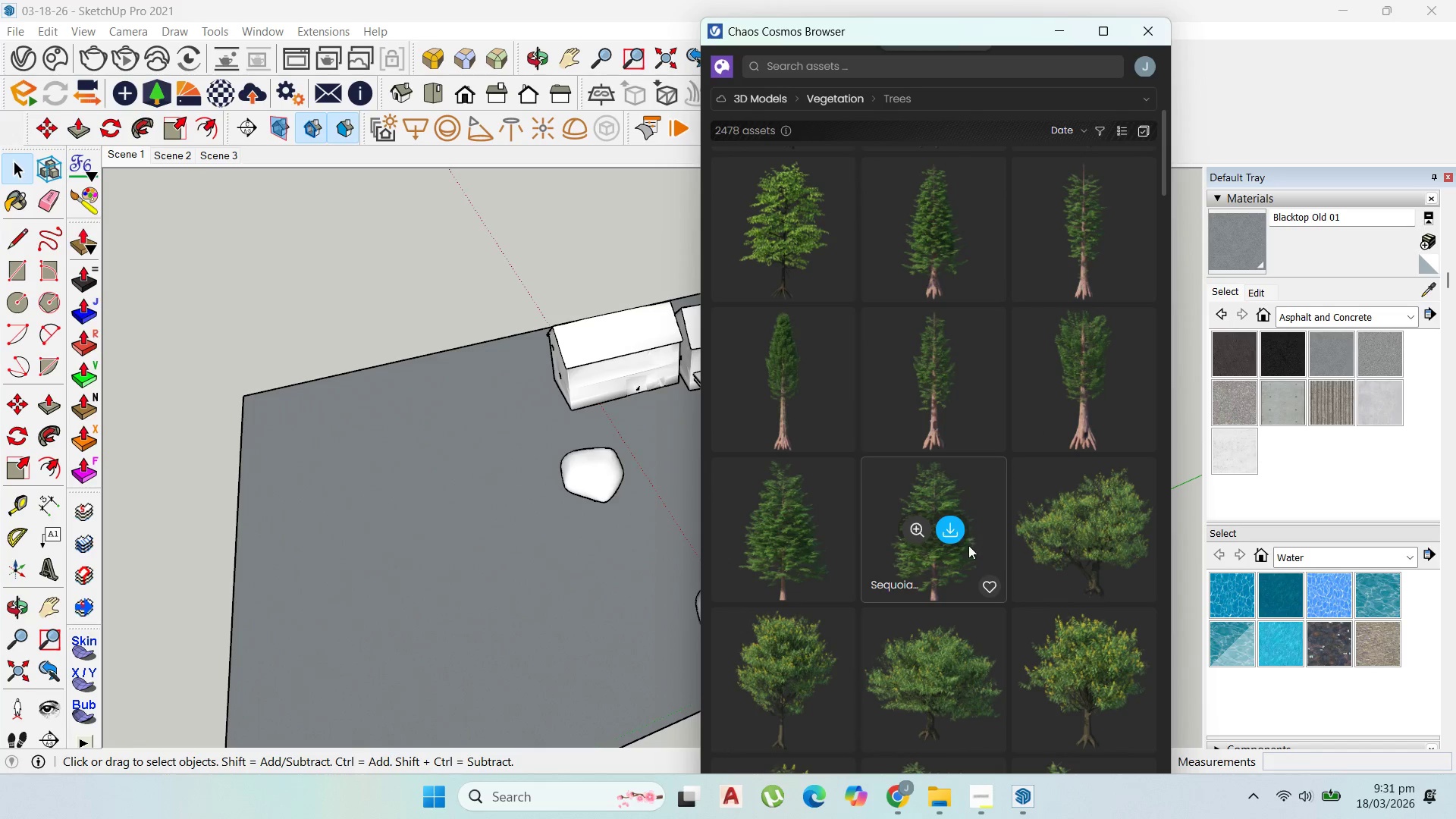 
left_click([950, 535])
 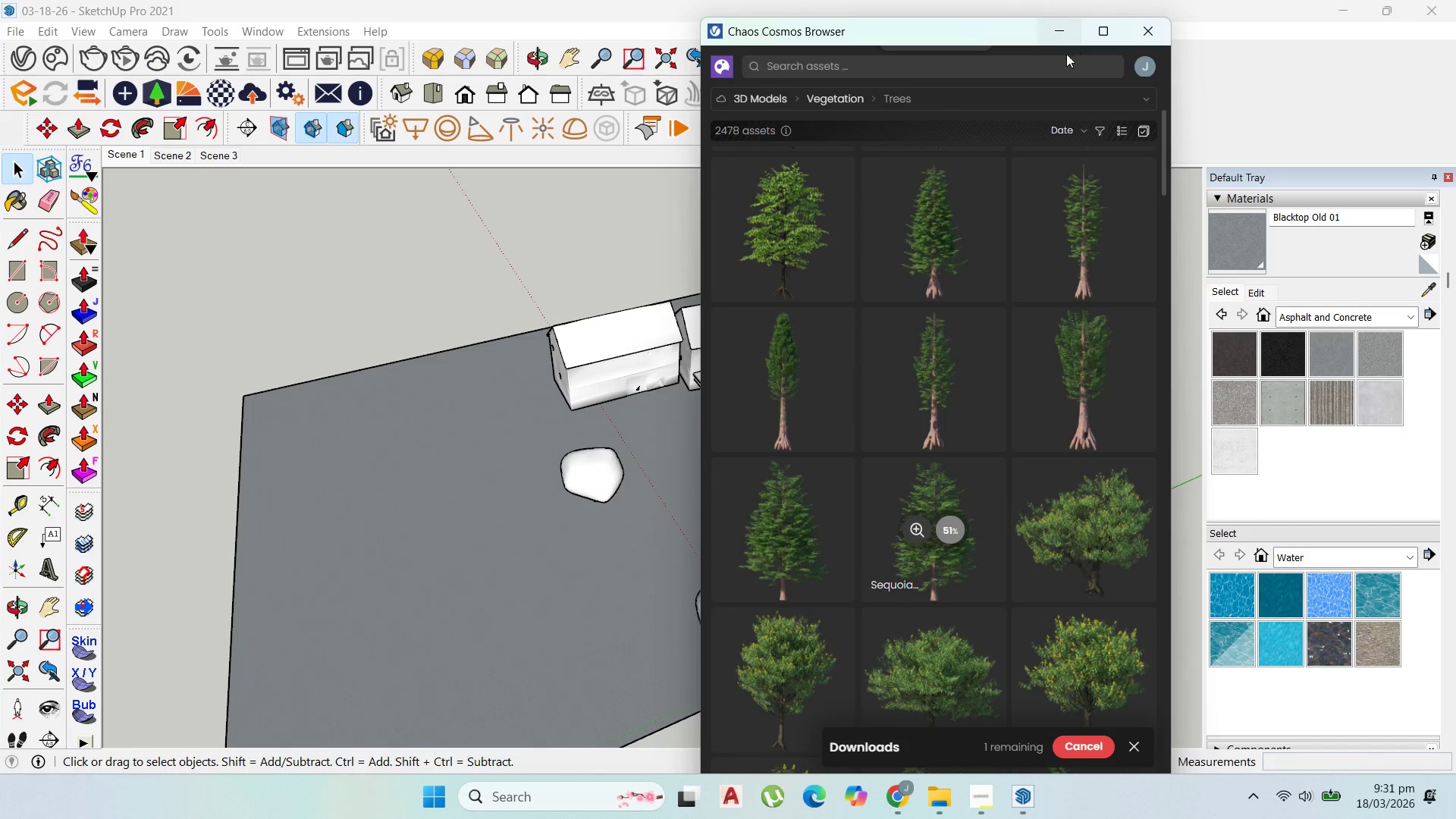 
scroll: coordinate [979, 509], scroll_direction: down, amount: 4.0
 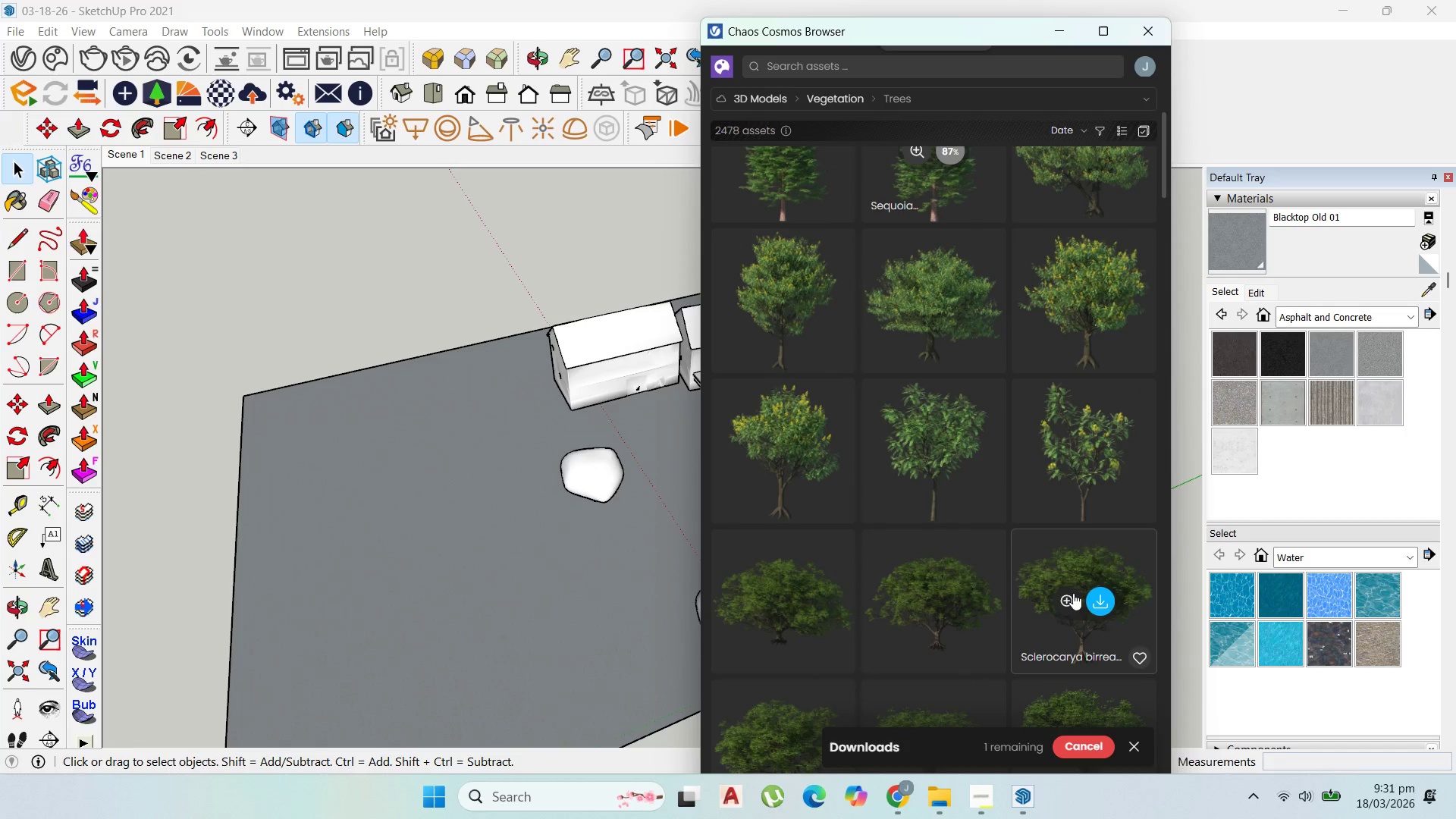 
left_click([1098, 600])
 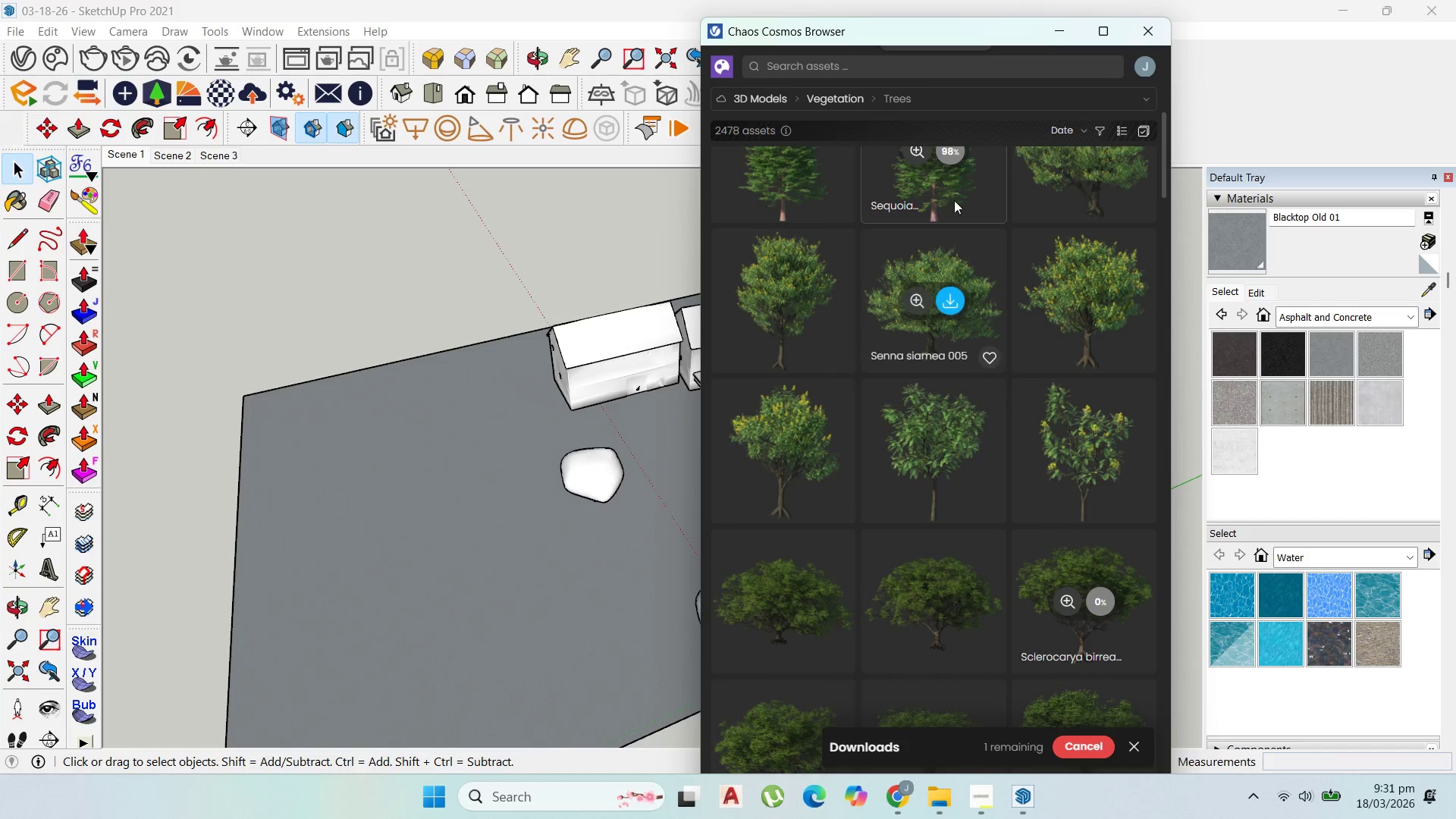 
scroll: coordinate [974, 242], scroll_direction: up, amount: 1.0
 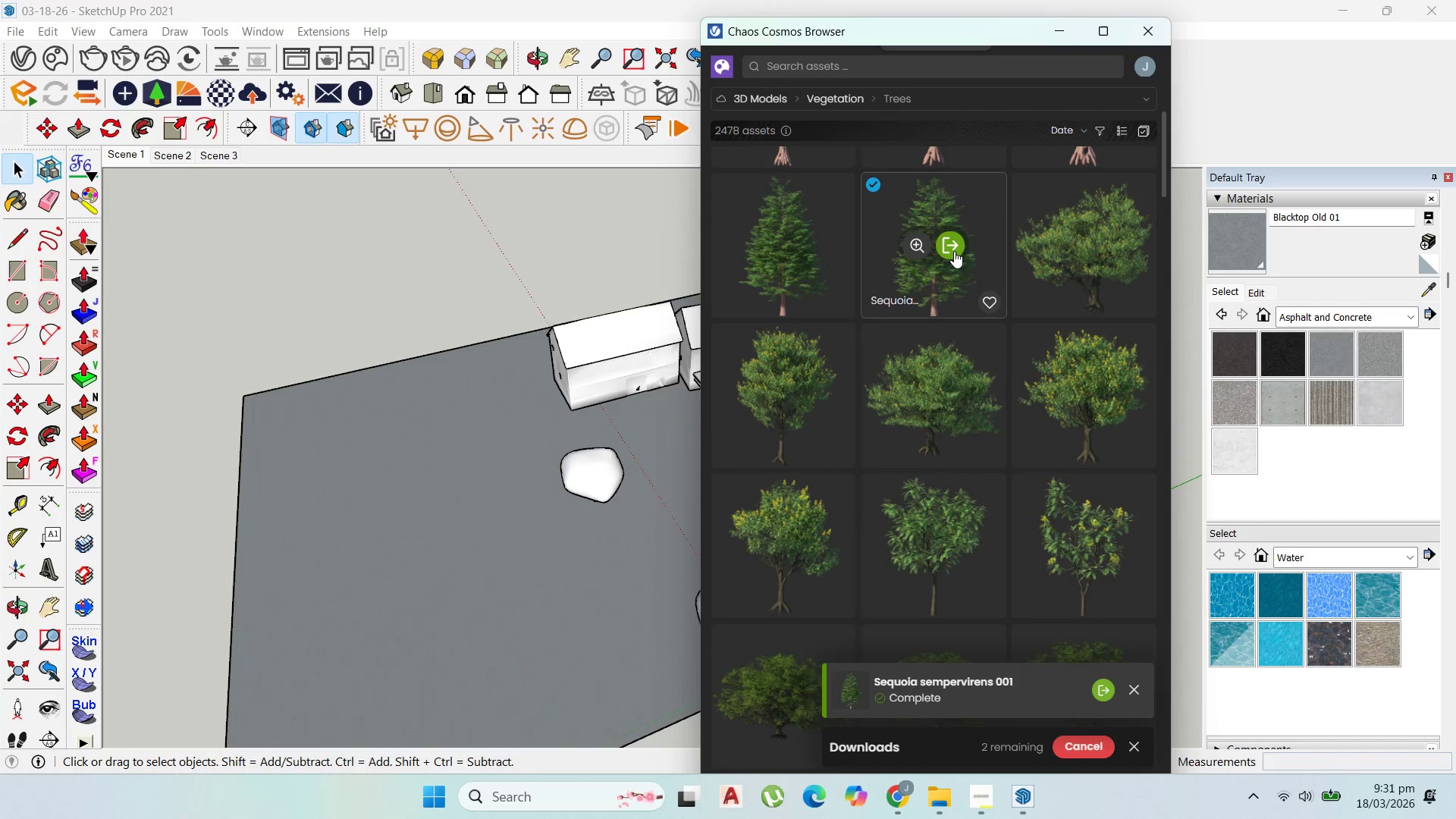 
left_click([953, 249])
 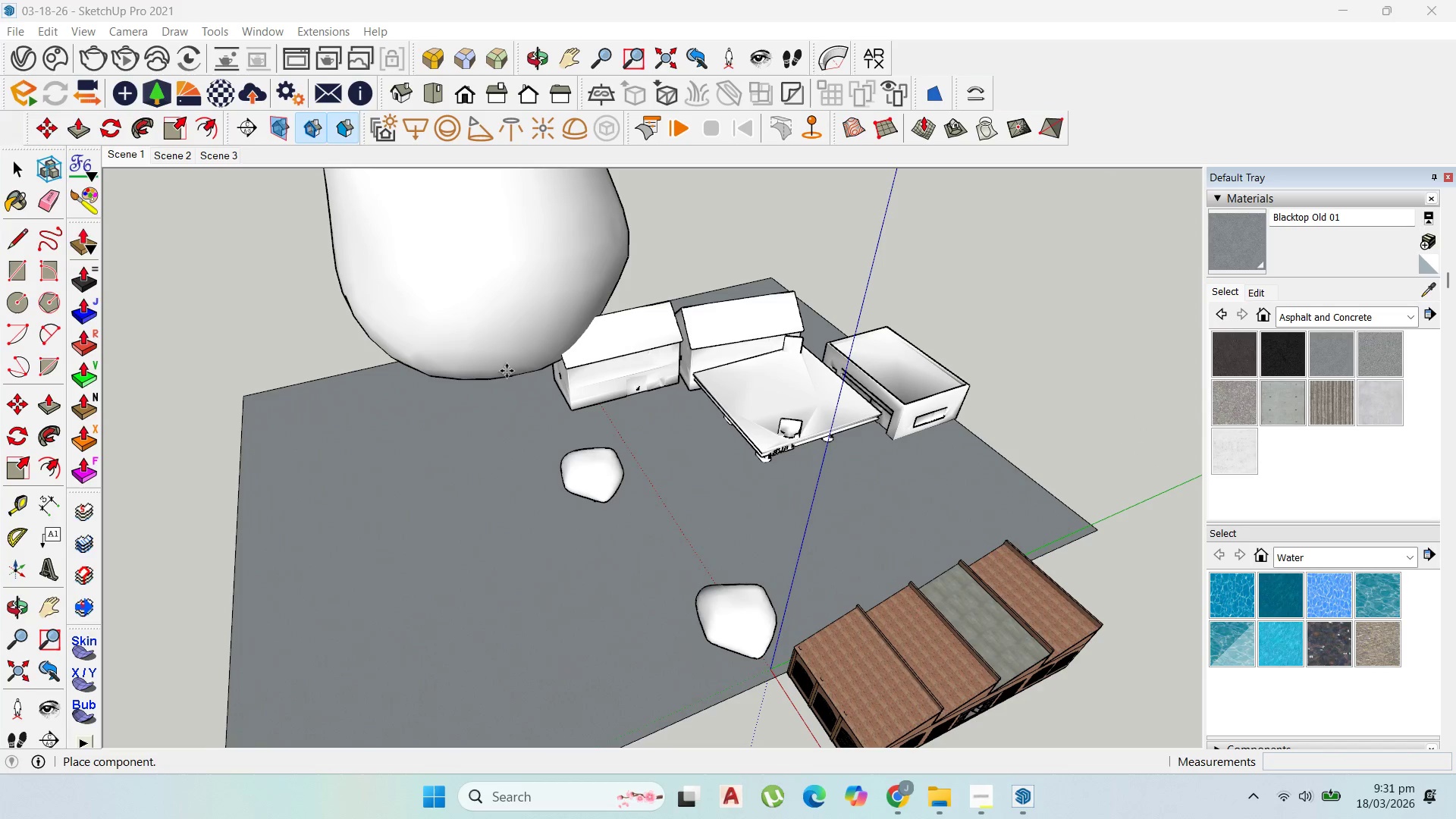 
key(Escape)
 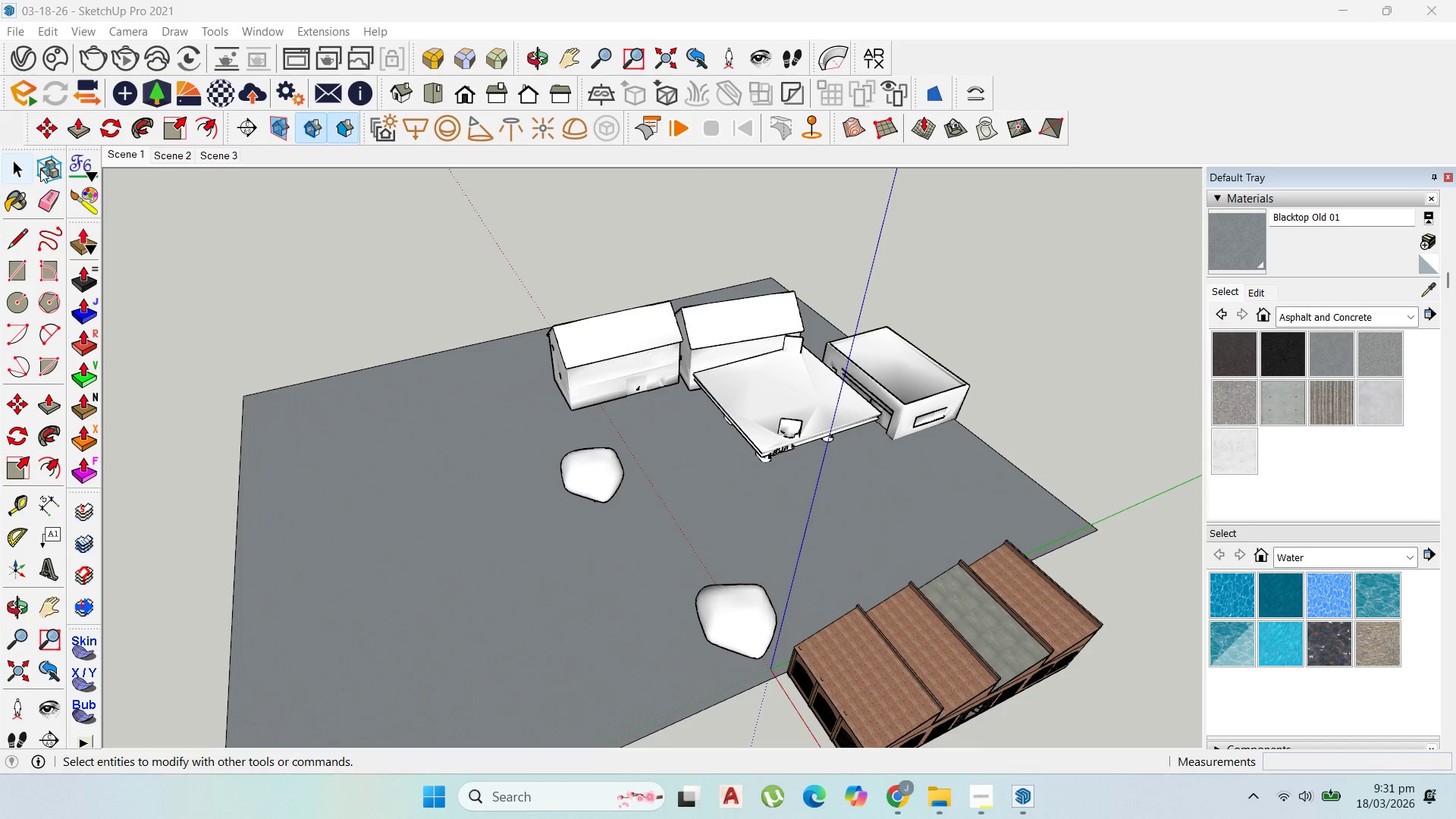 
key(Escape)
 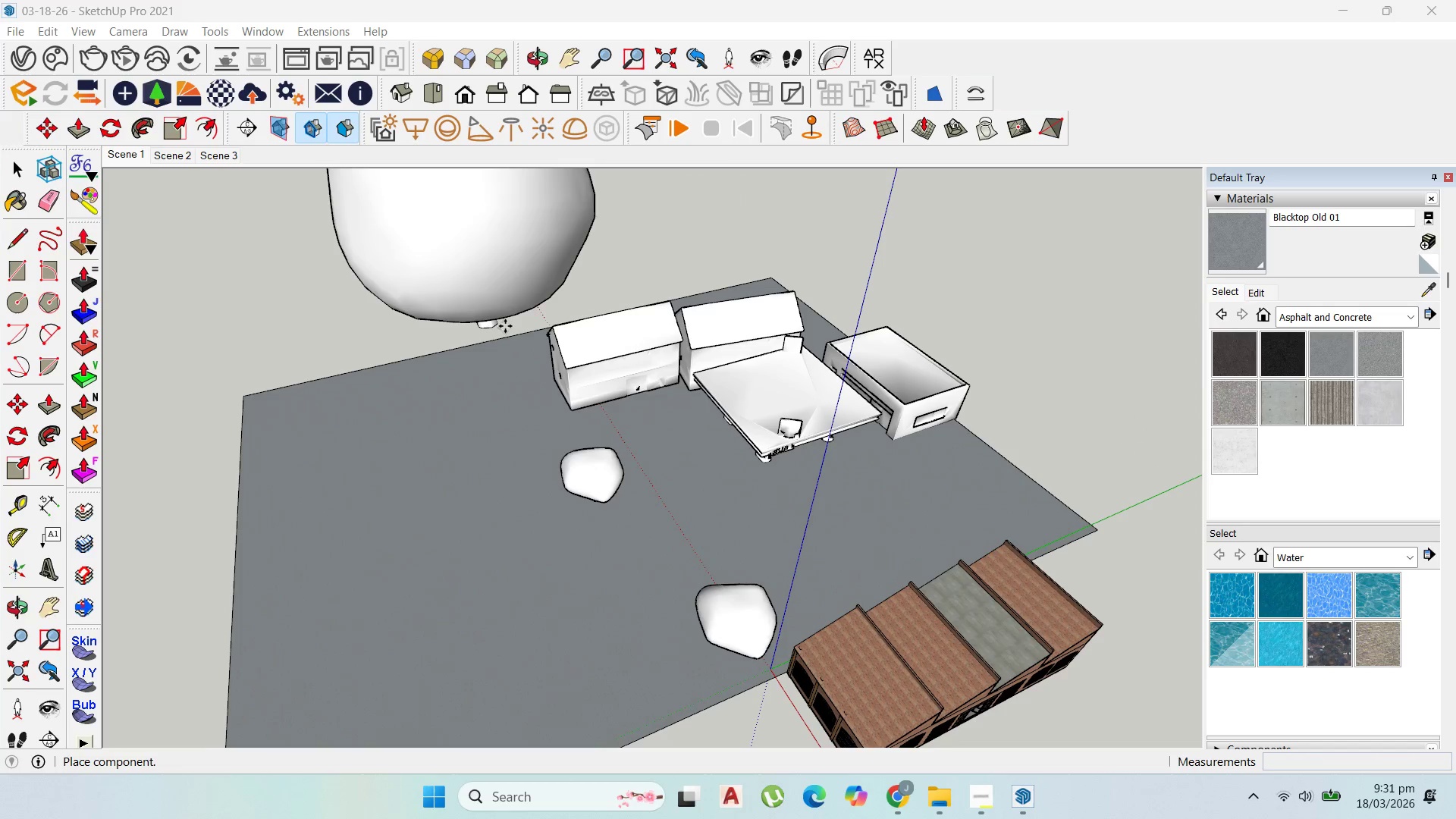 
key(Escape)
 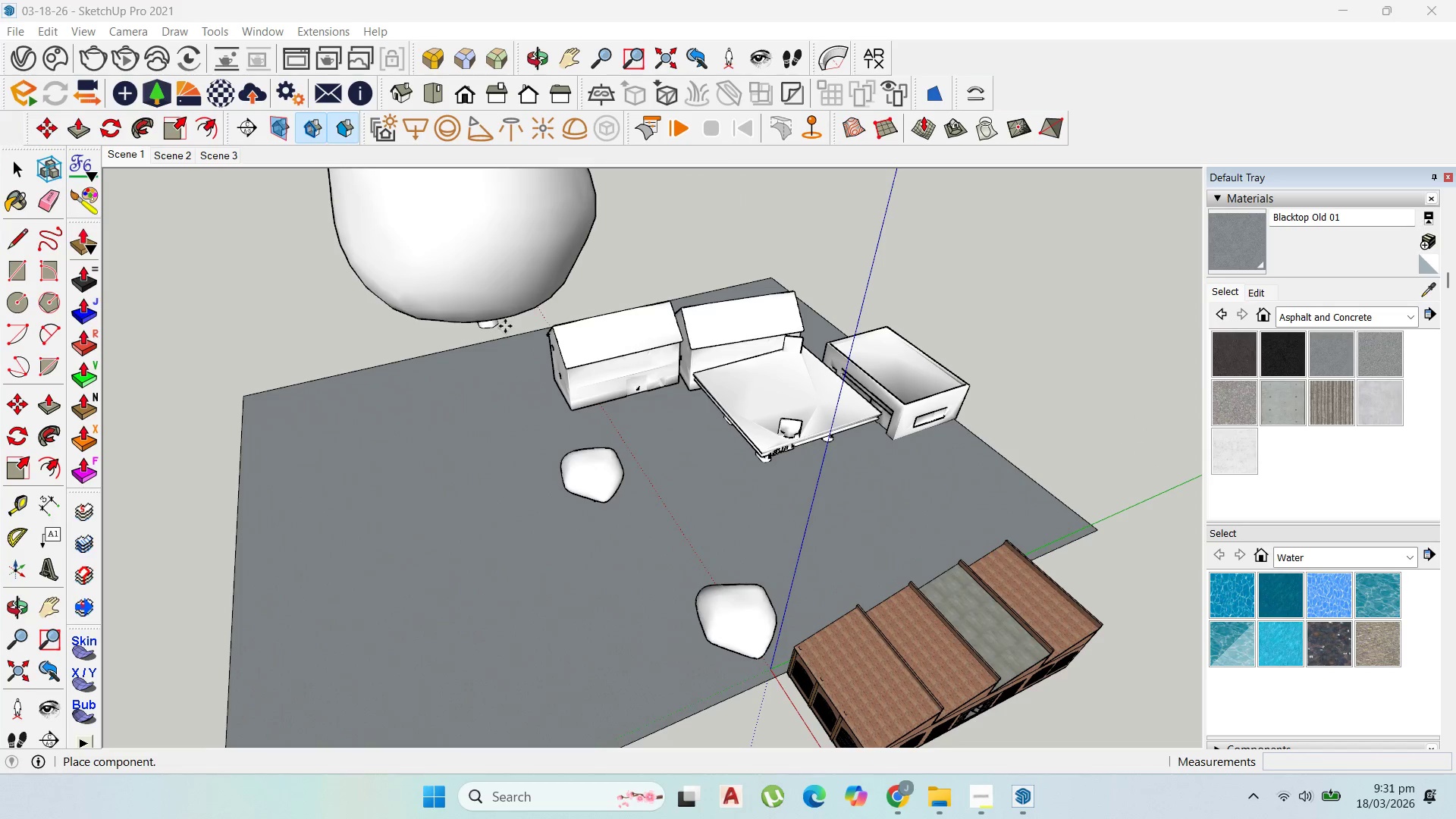 
key(Escape)
 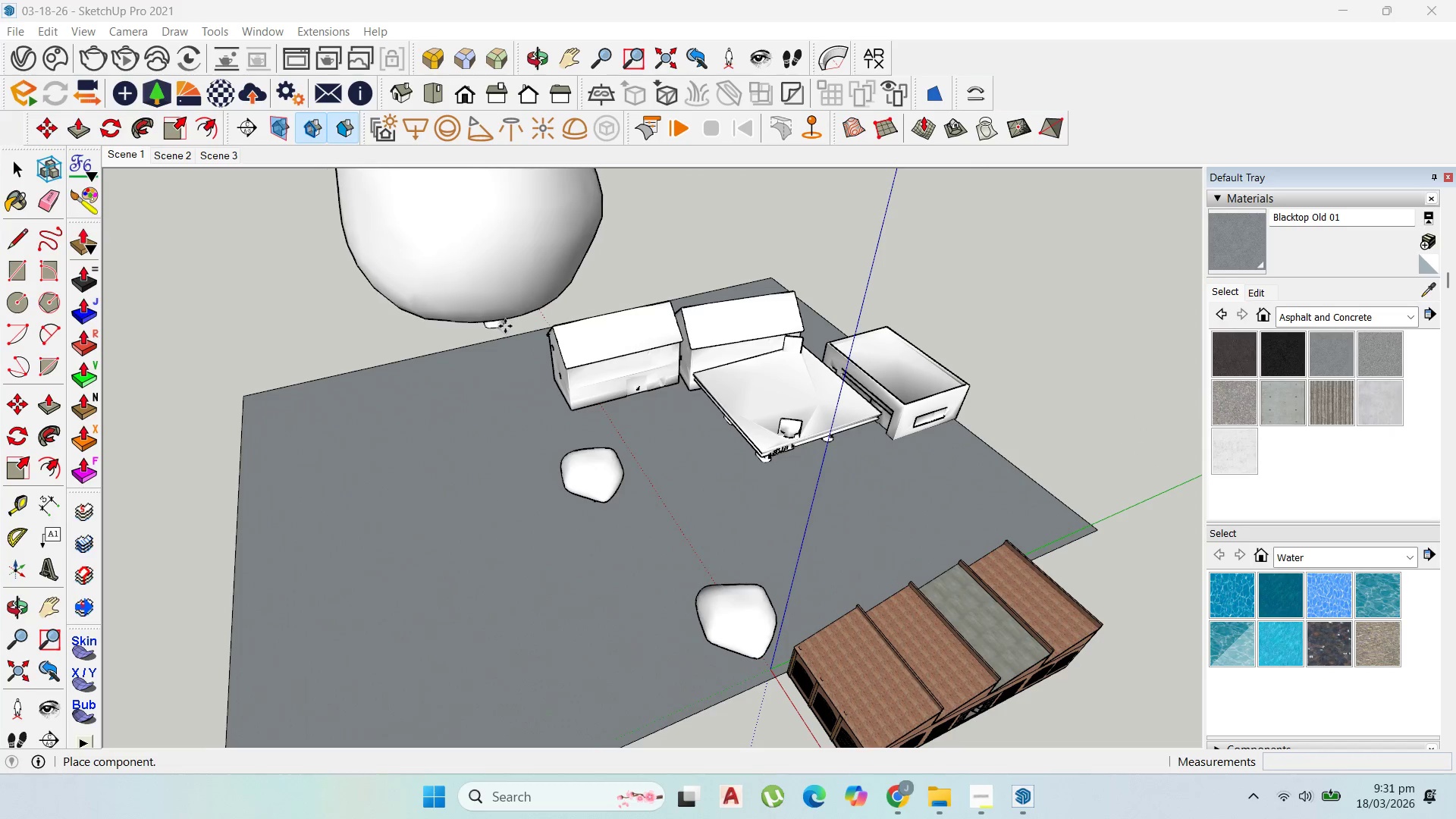 
key(Escape)
 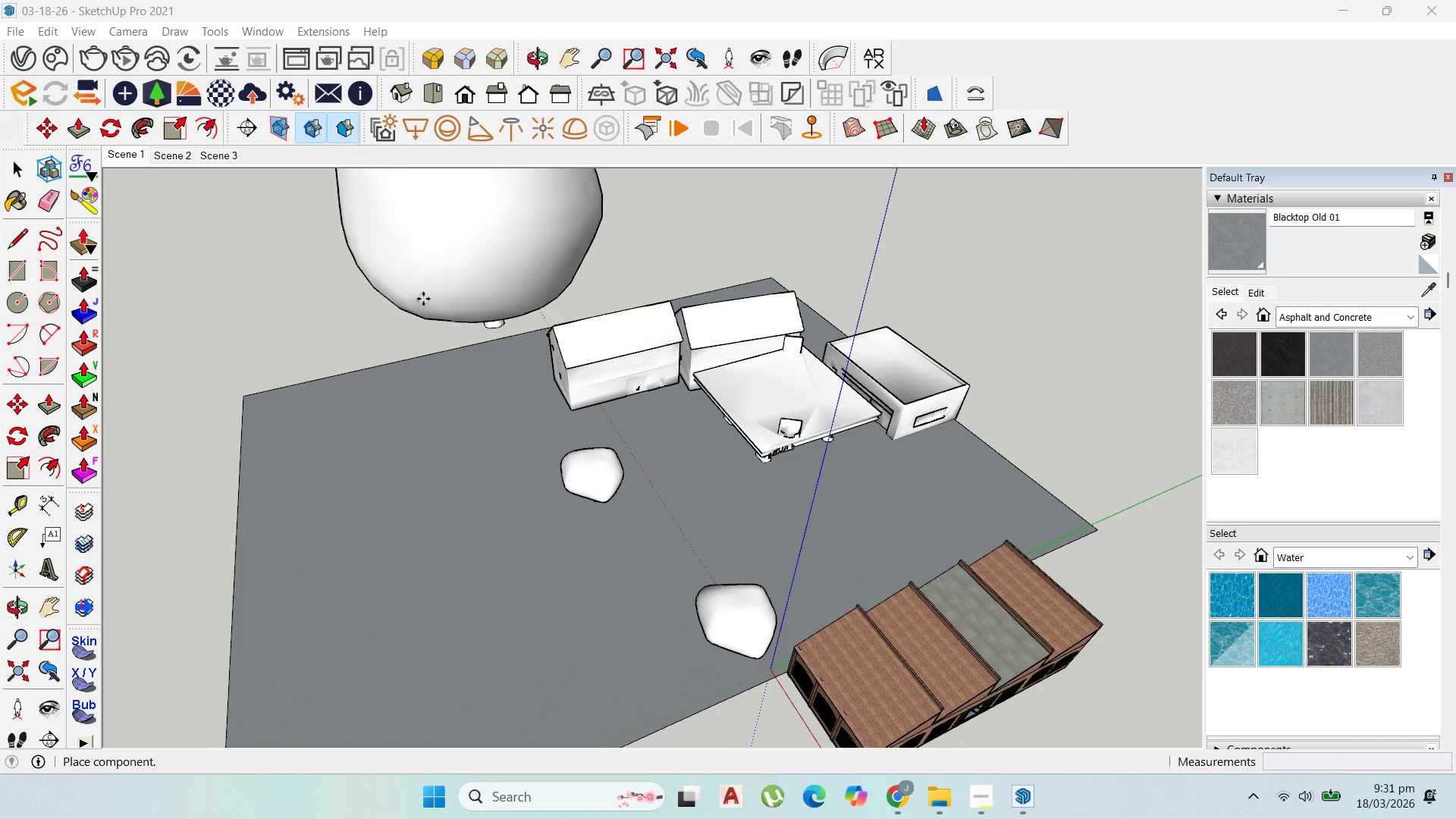 
key(Escape)
 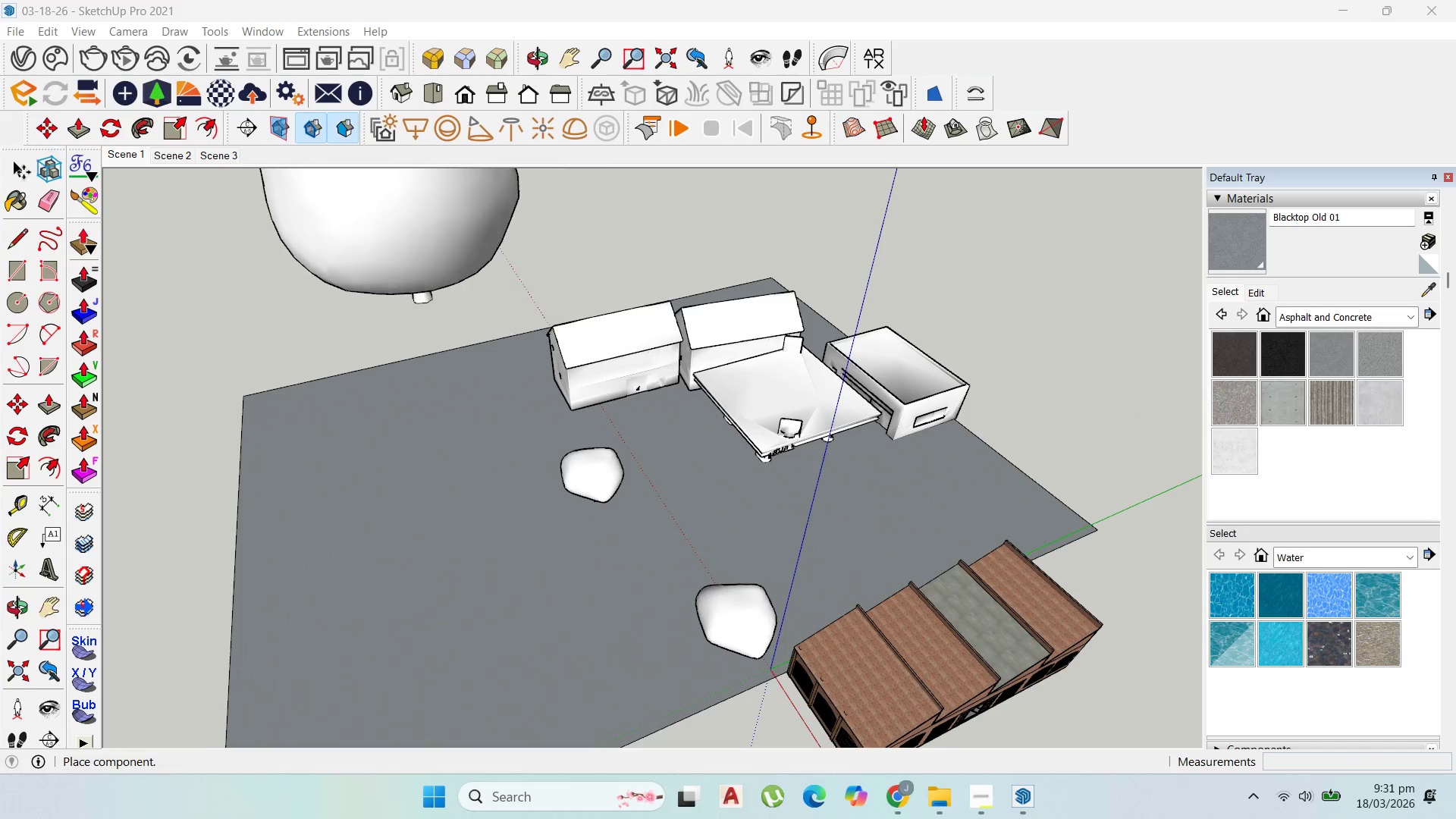 
left_click([20, 174])
 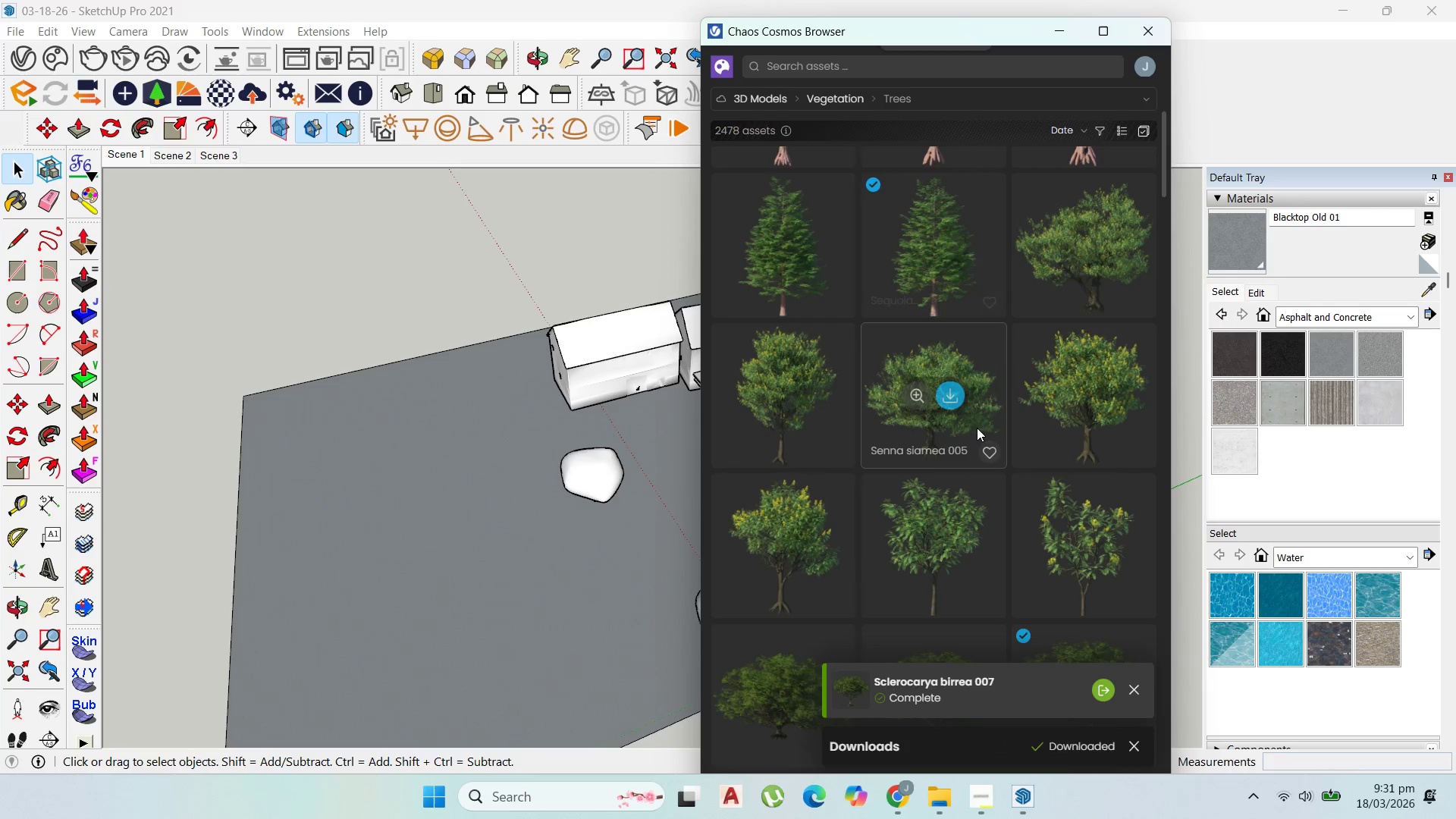 
scroll: coordinate [1058, 479], scroll_direction: down, amount: 2.0
 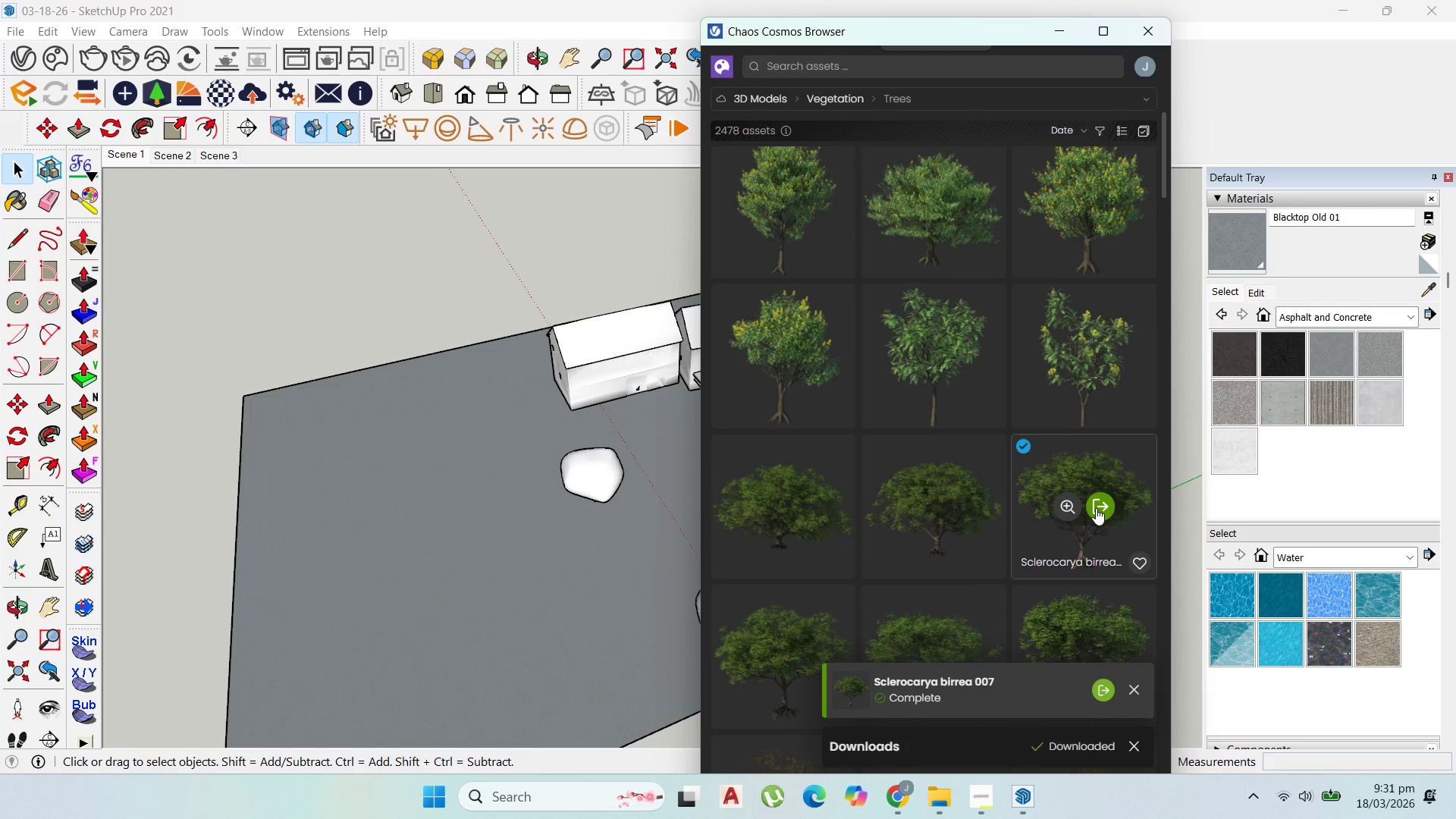 
left_click([1096, 508])
 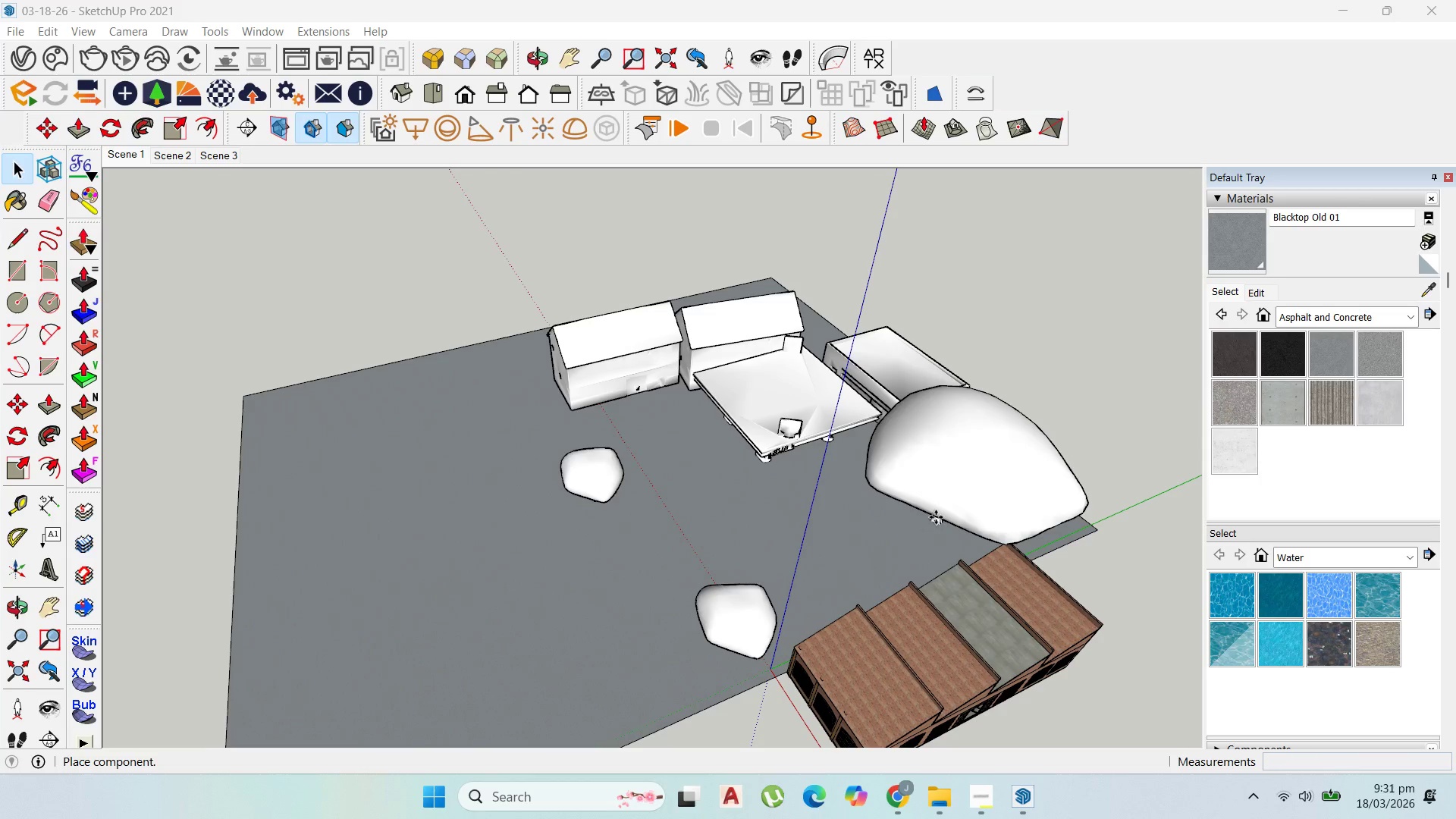 
left_click([936, 515])
 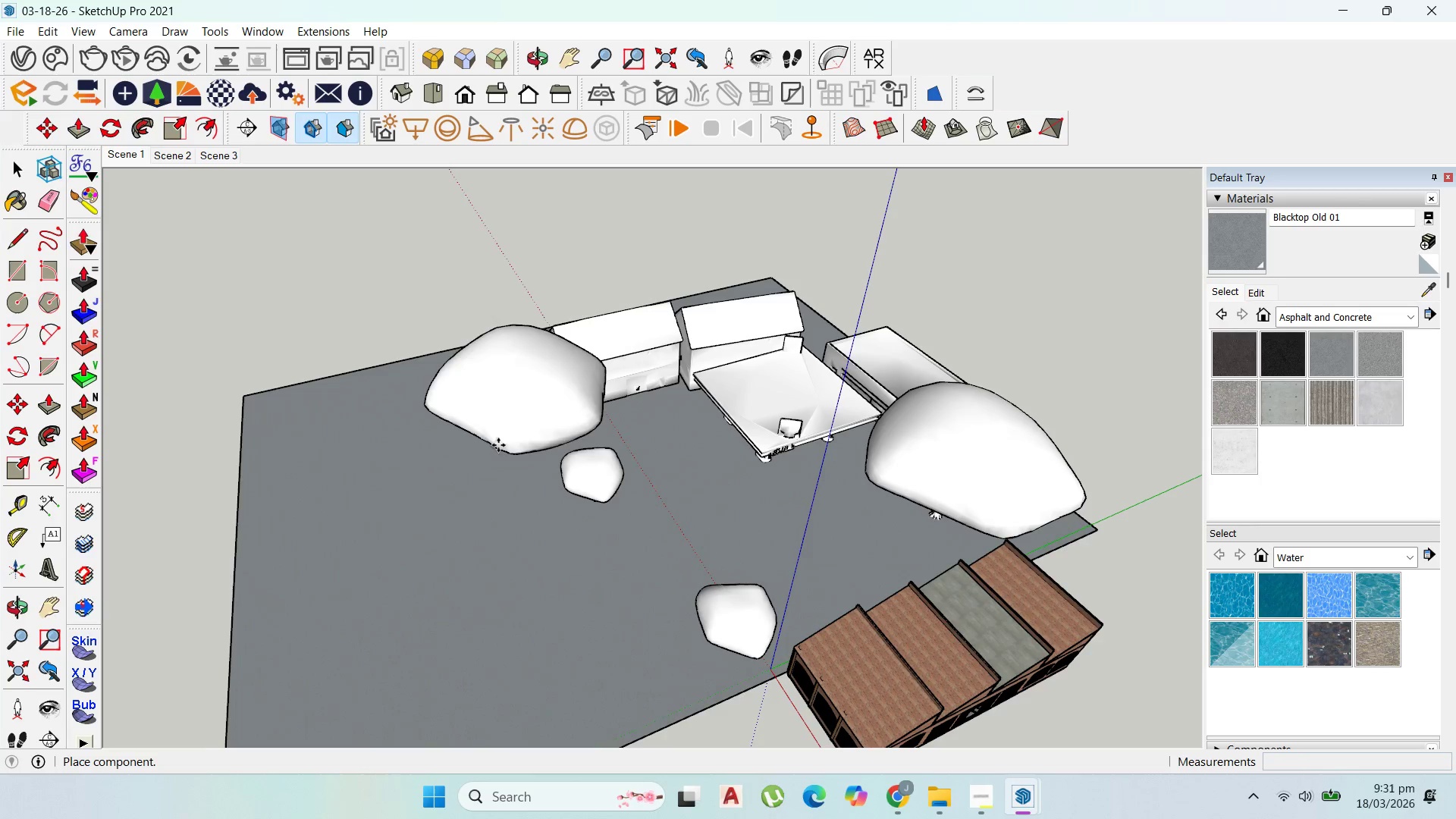 
left_click([497, 444])
 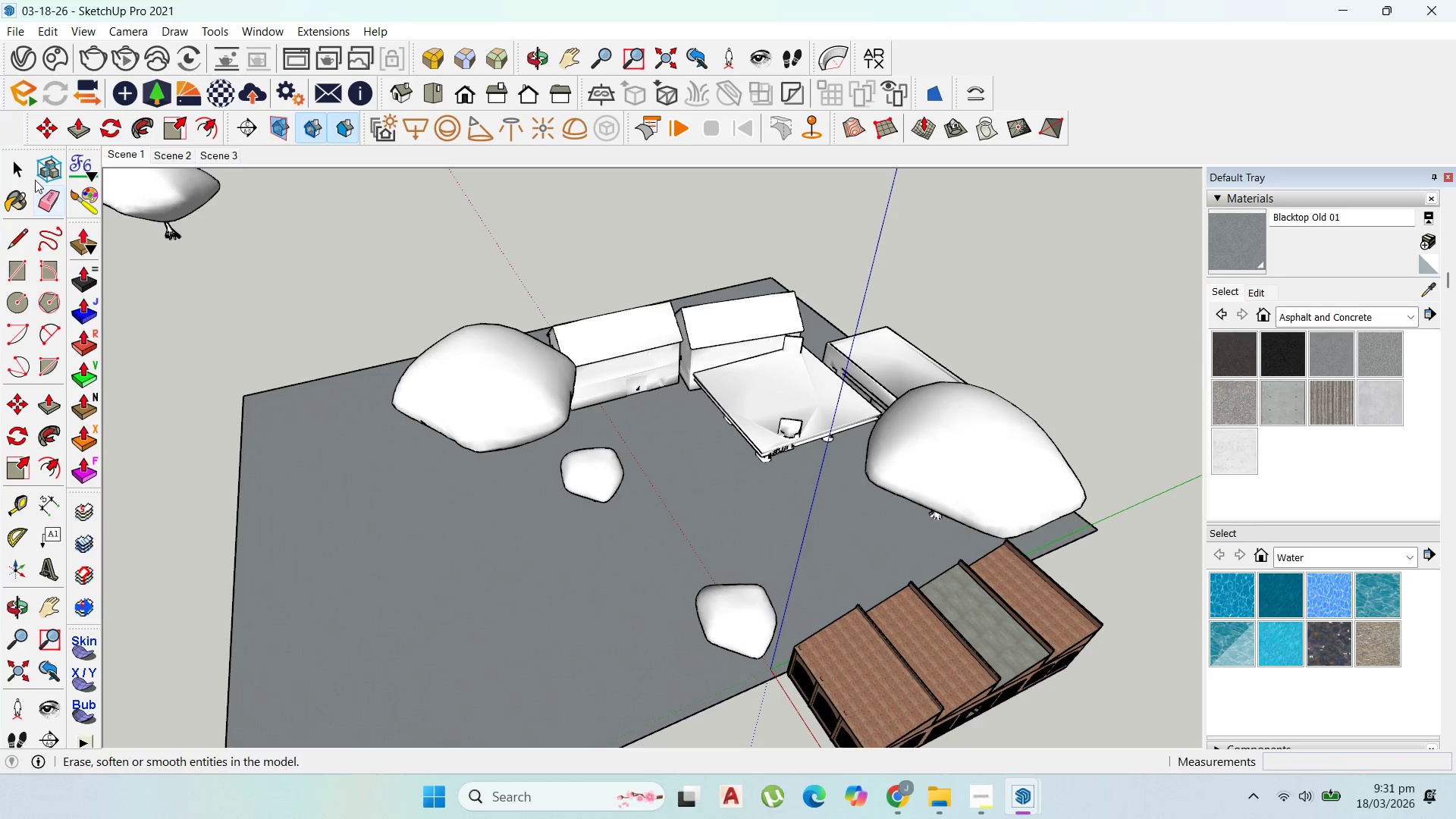 
left_click([20, 175])
 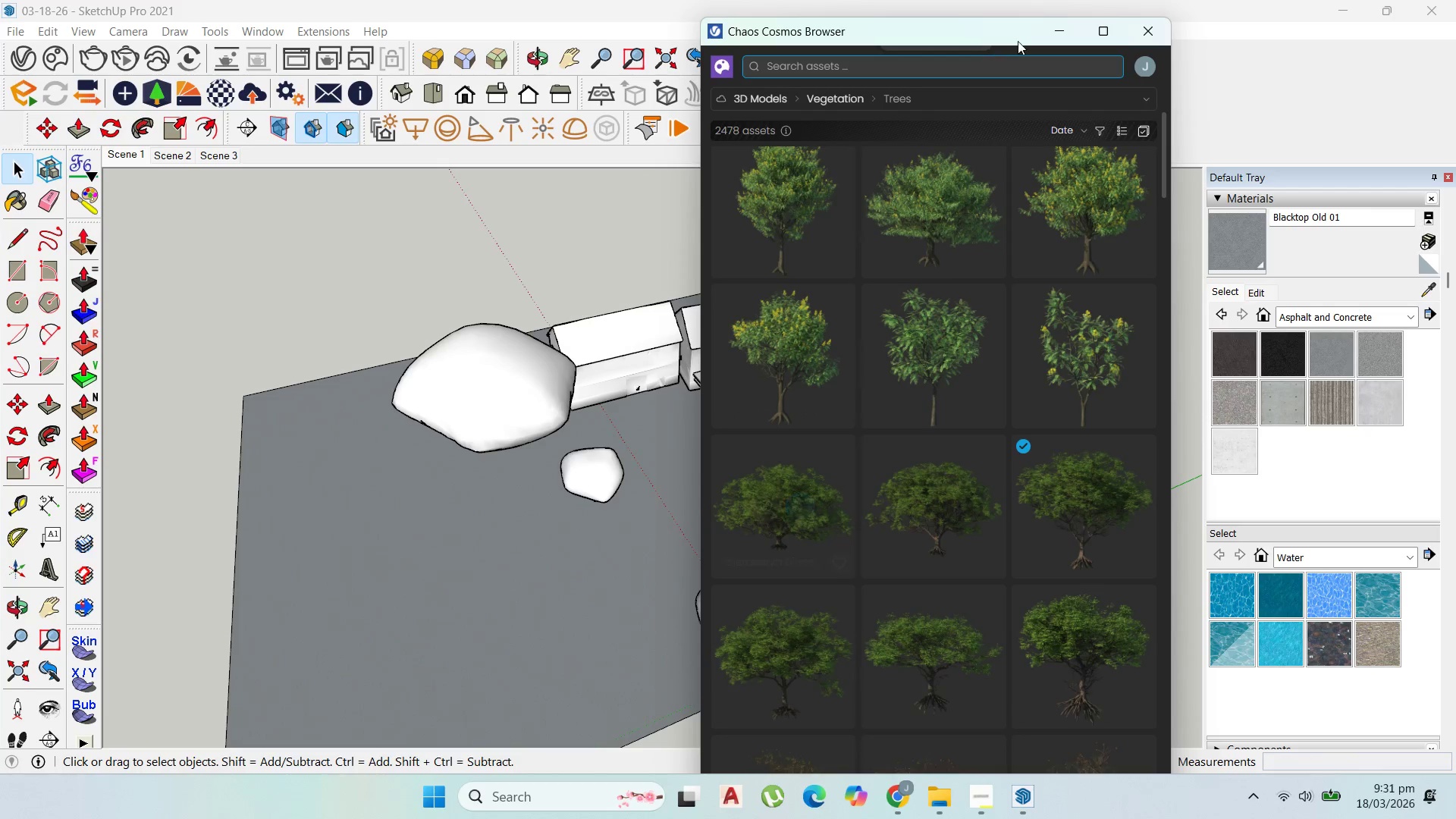 
left_click([1048, 36])
 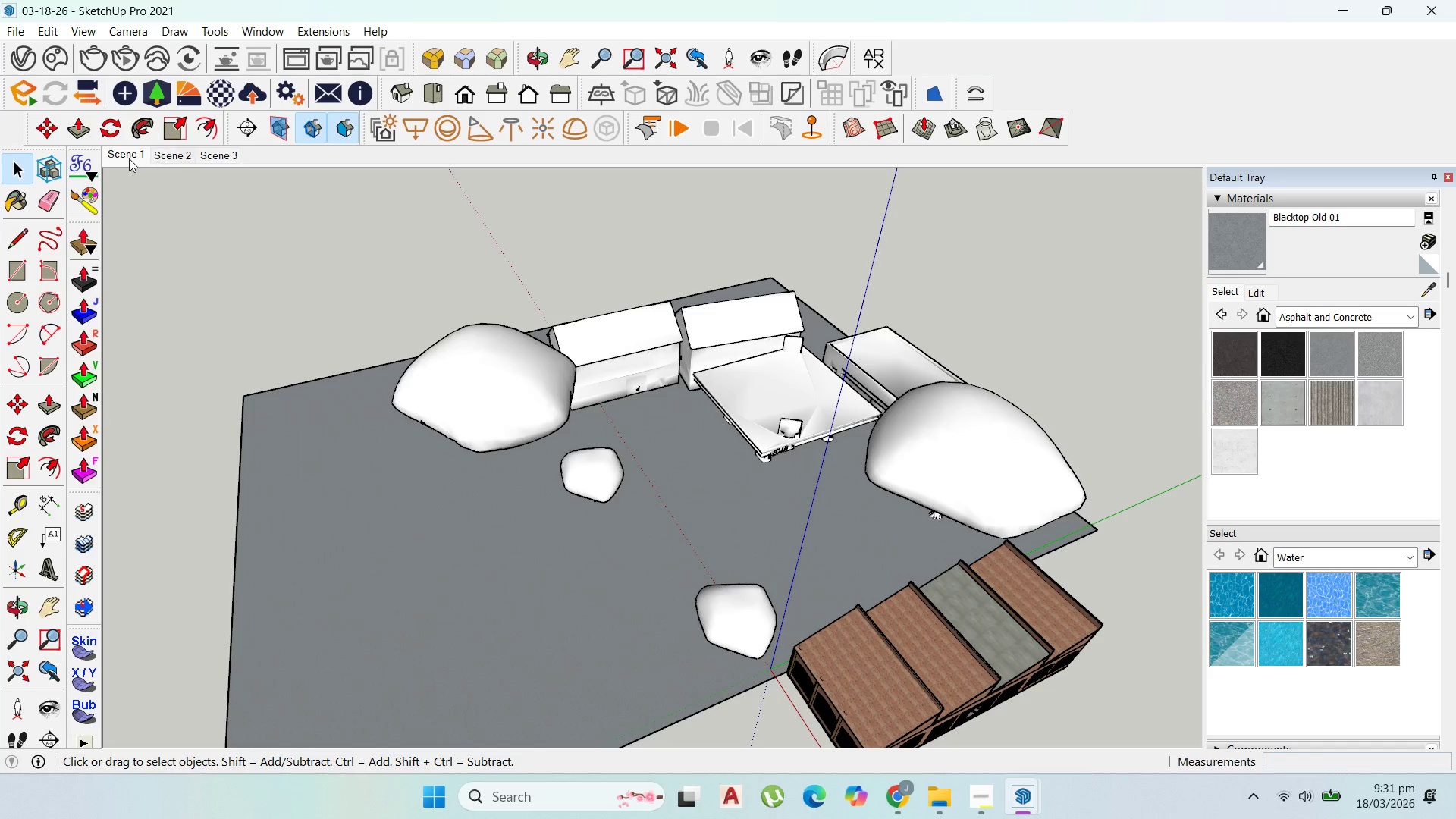 
left_click([127, 158])
 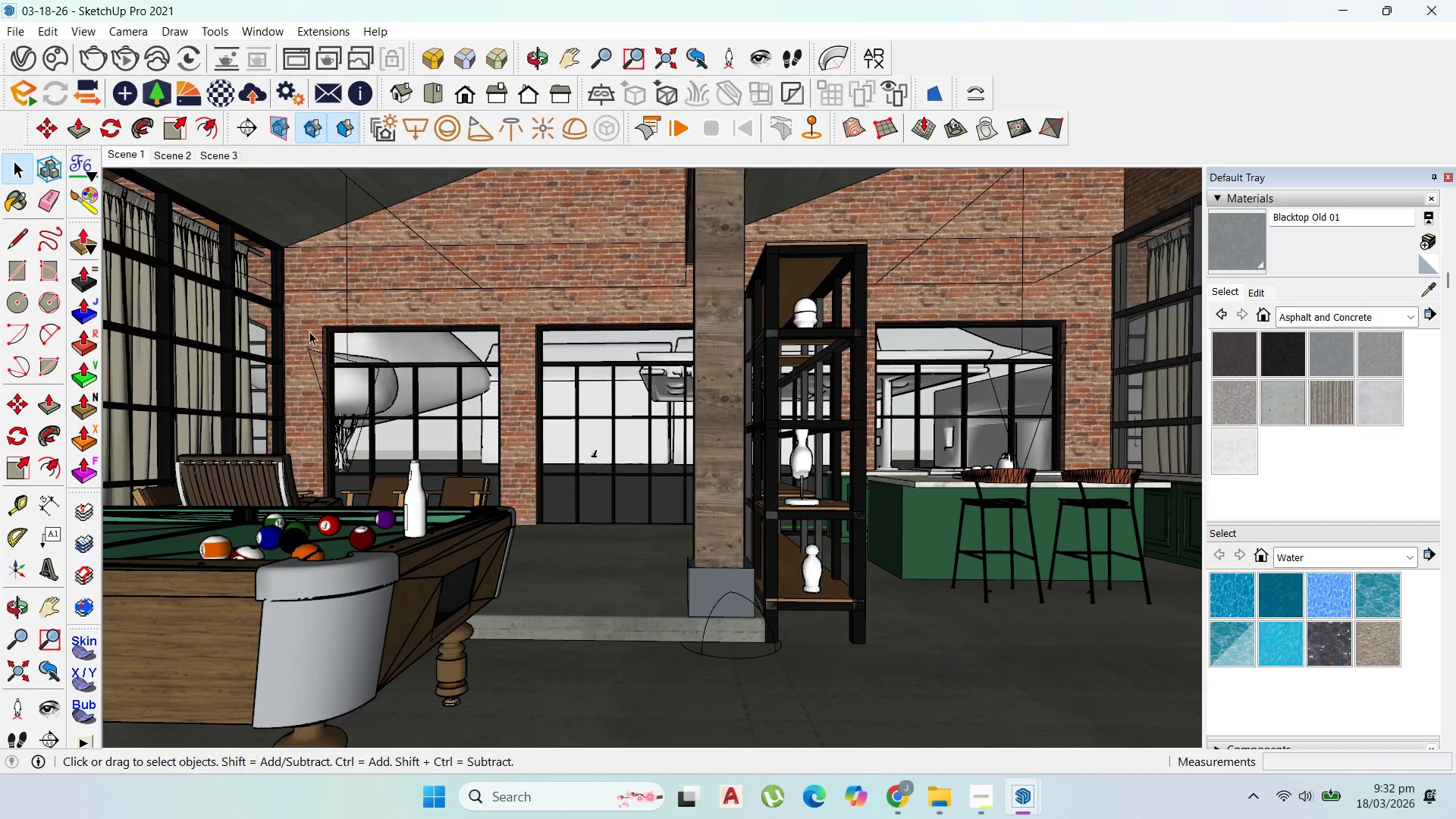 
left_click([982, 793])